 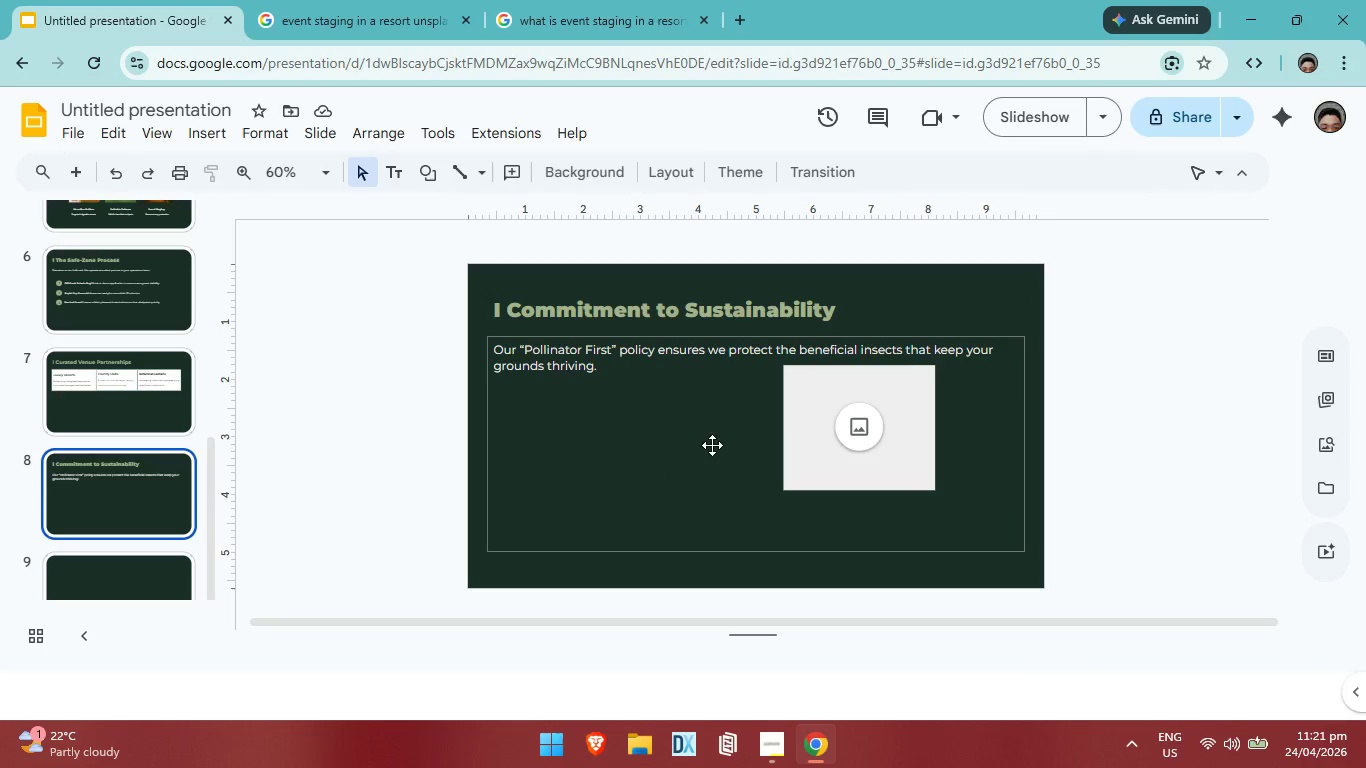 
left_click([564, 23])
 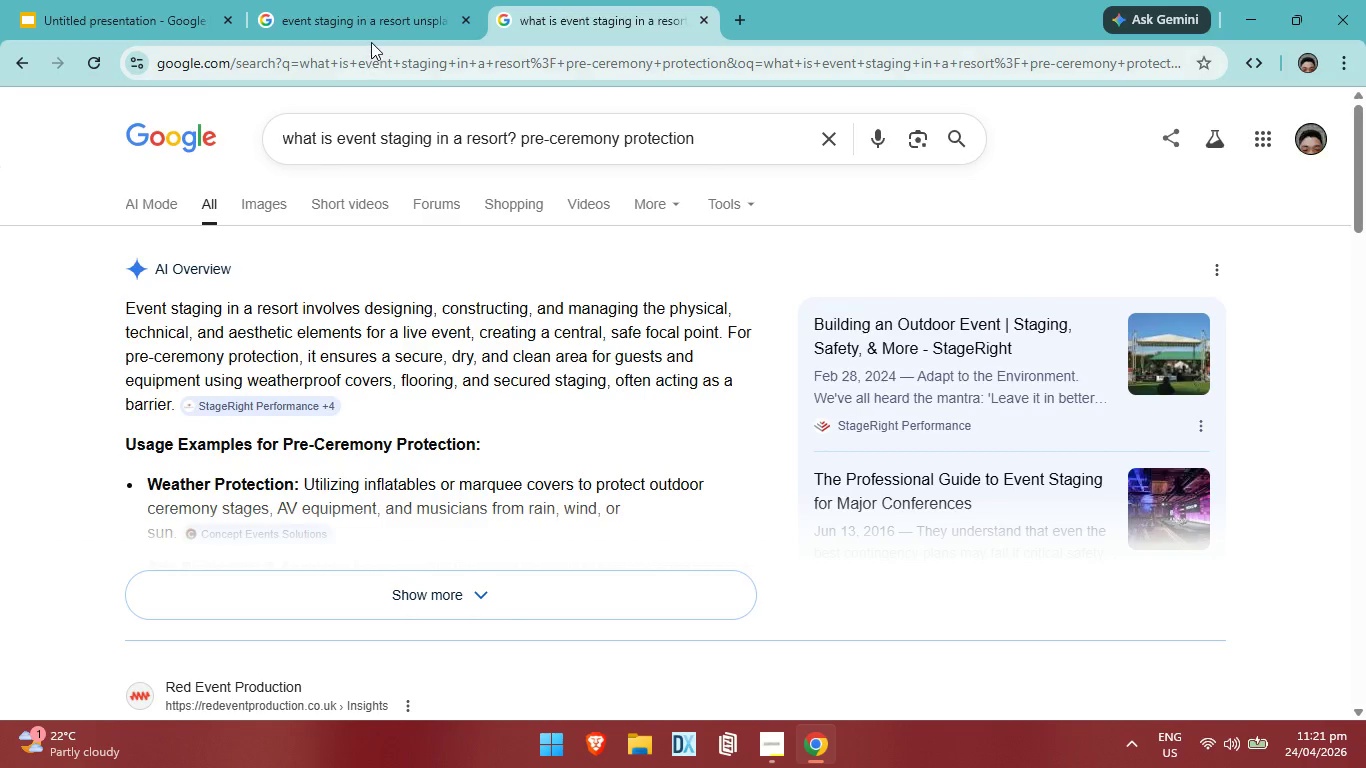 
left_click([384, 22])
 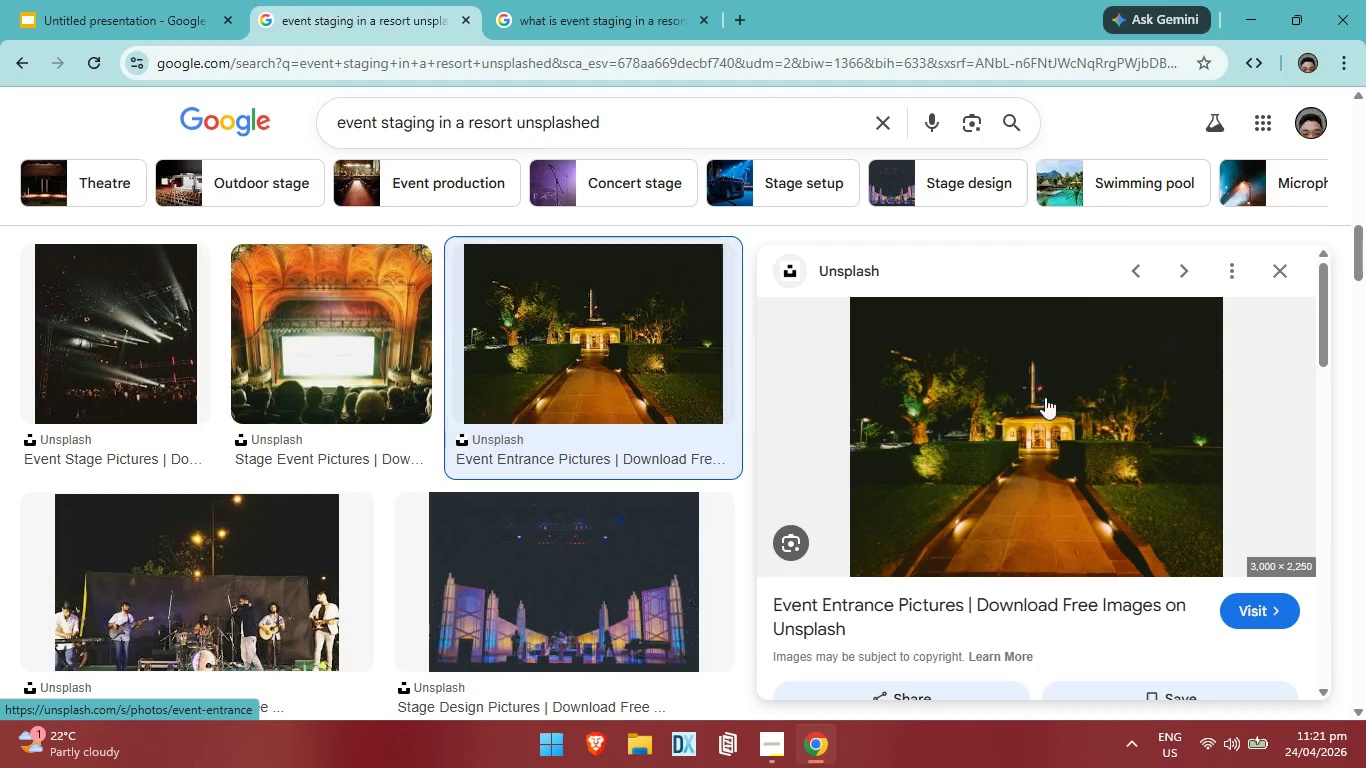 
wait(12.12)
 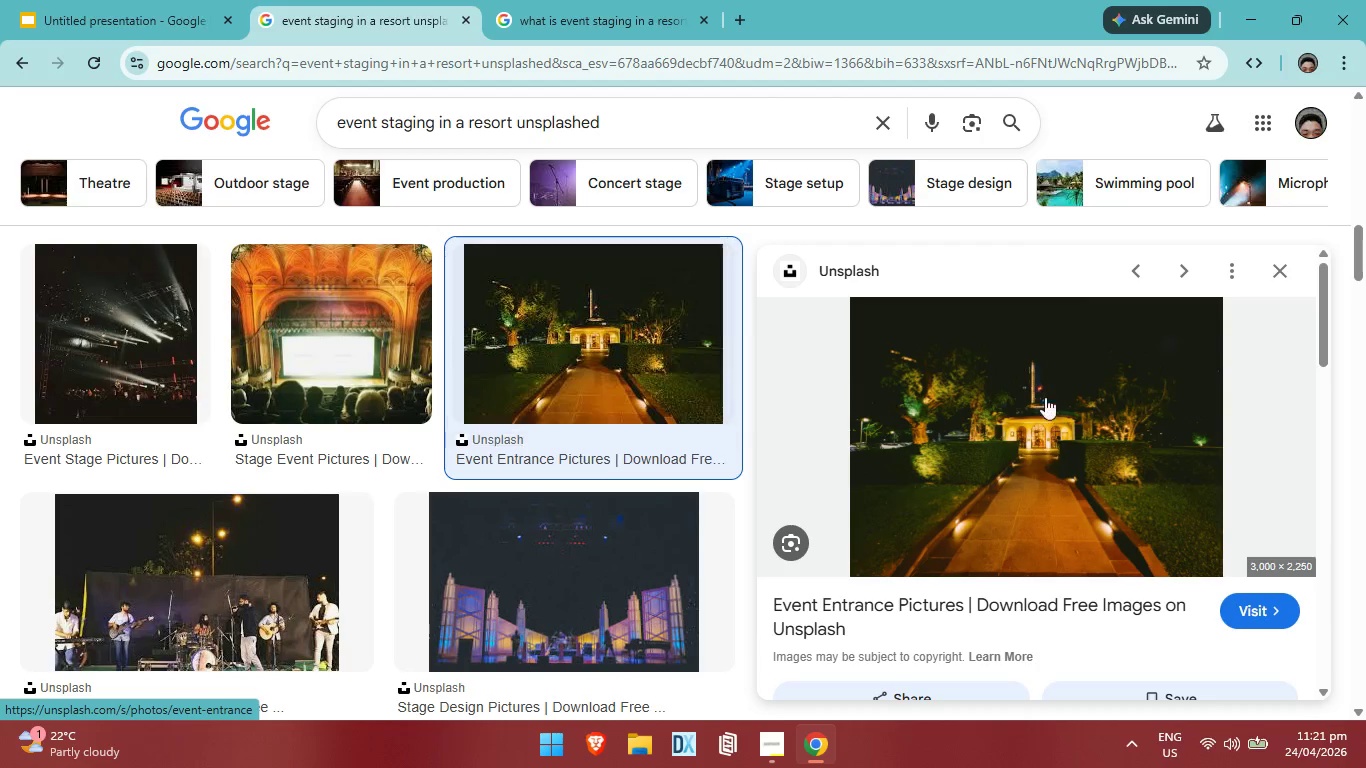 
left_click([152, 13])
 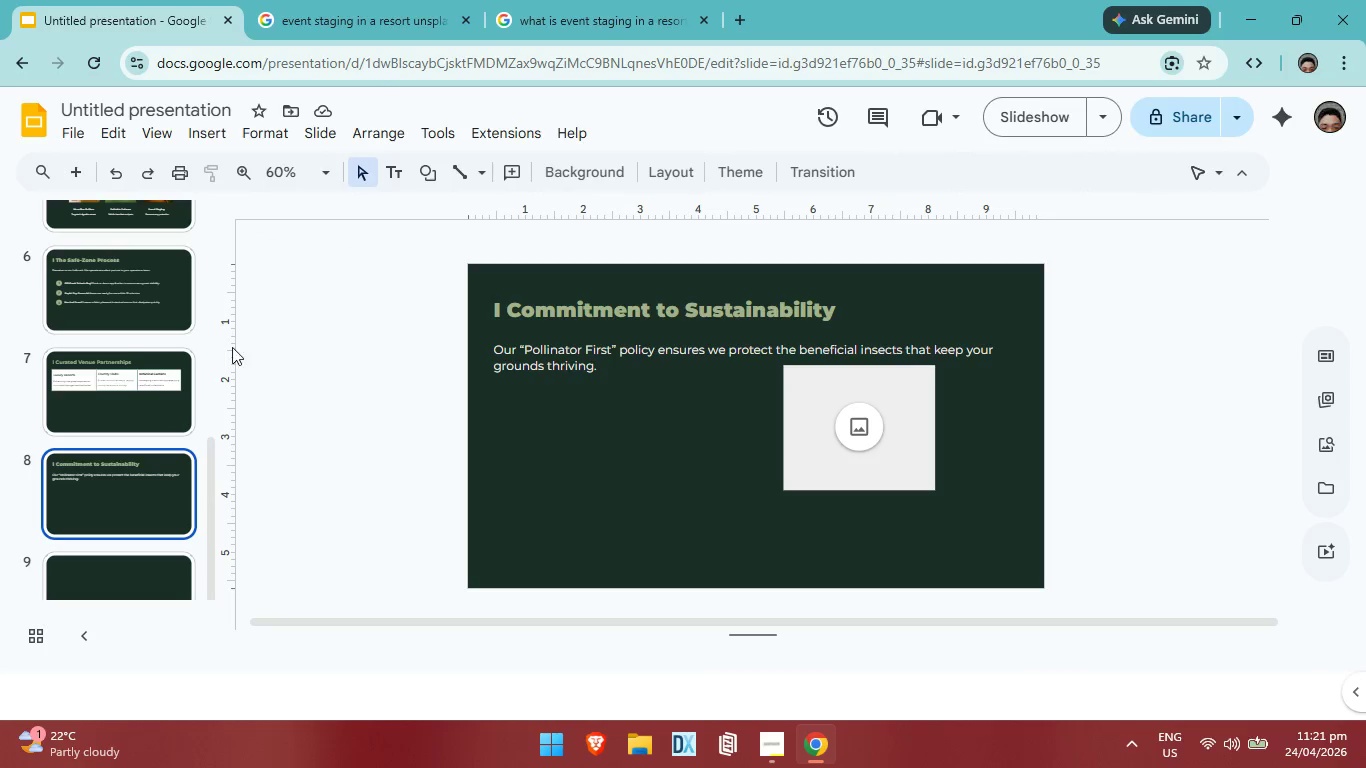 
wait(15.38)
 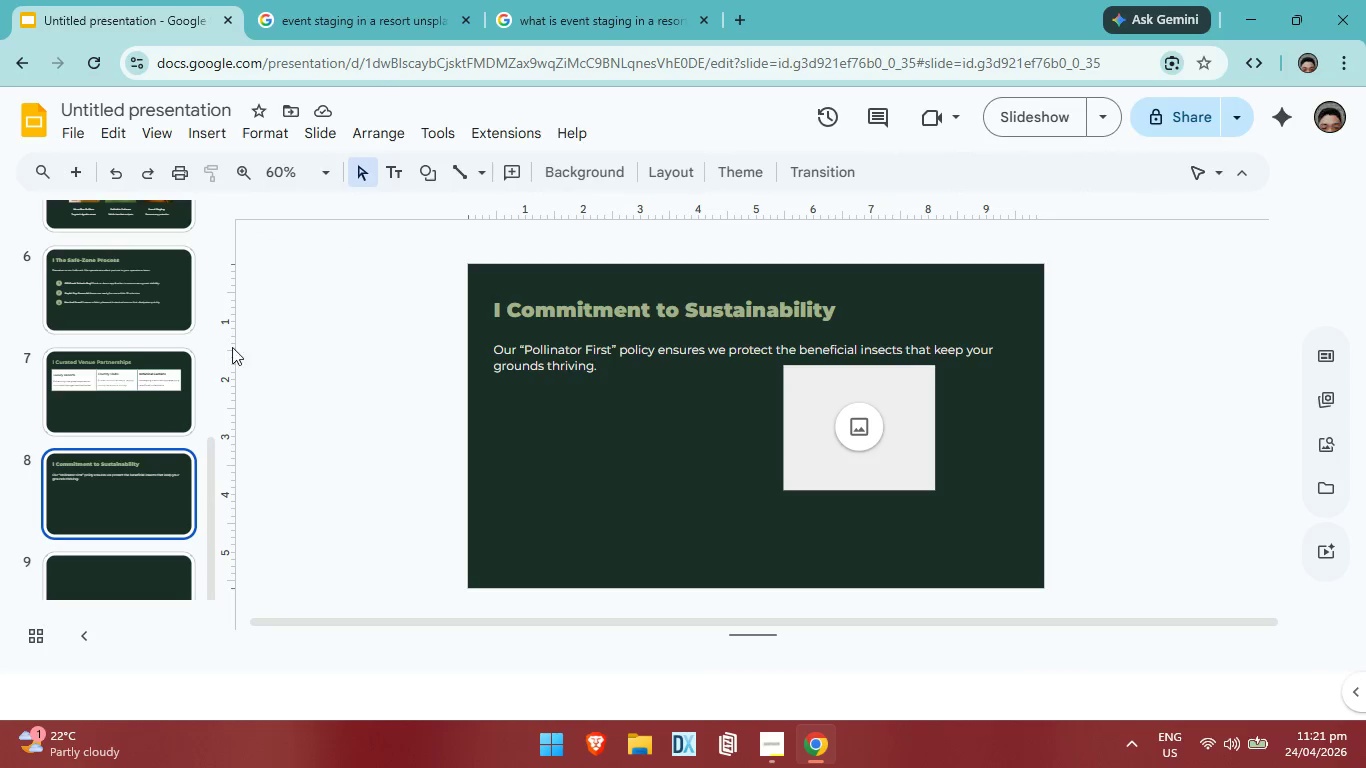 
left_click([128, 285])
 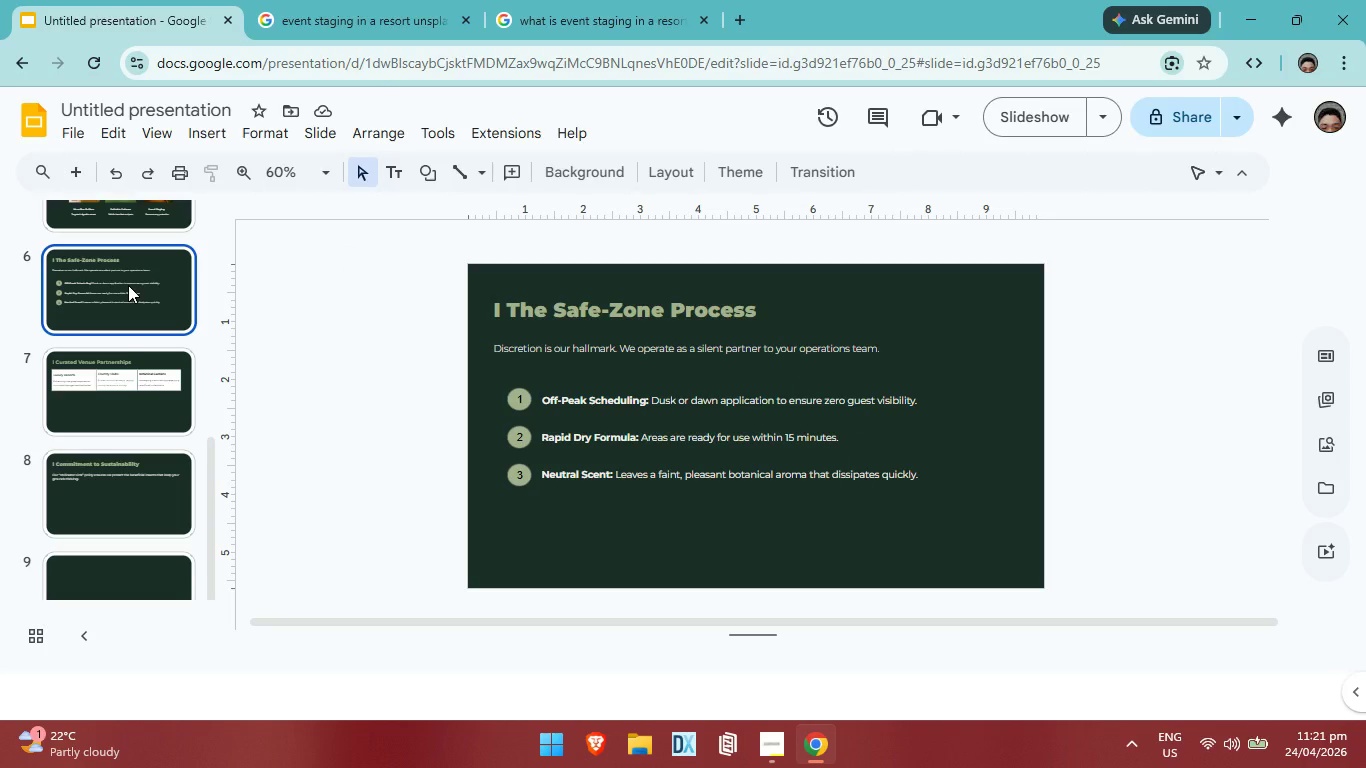 
wait(5.34)
 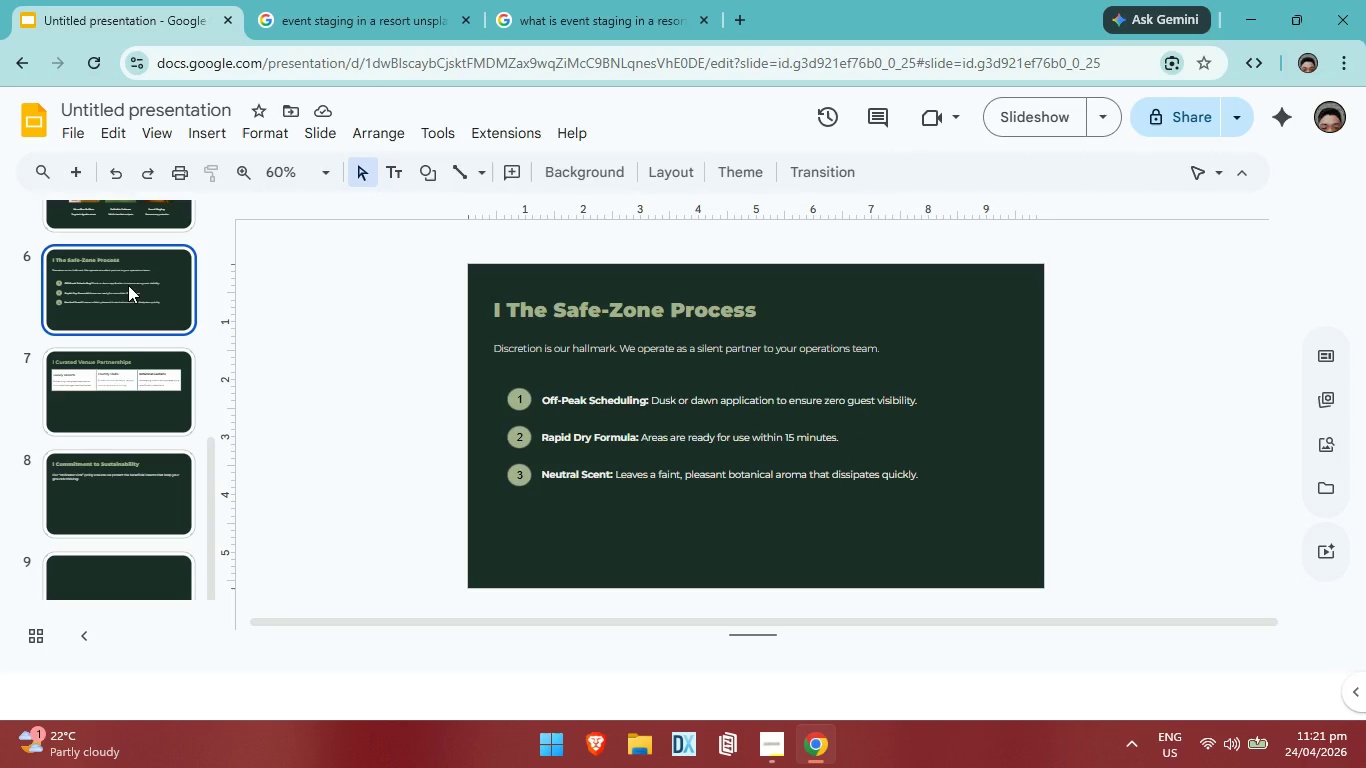 
left_click([109, 411])
 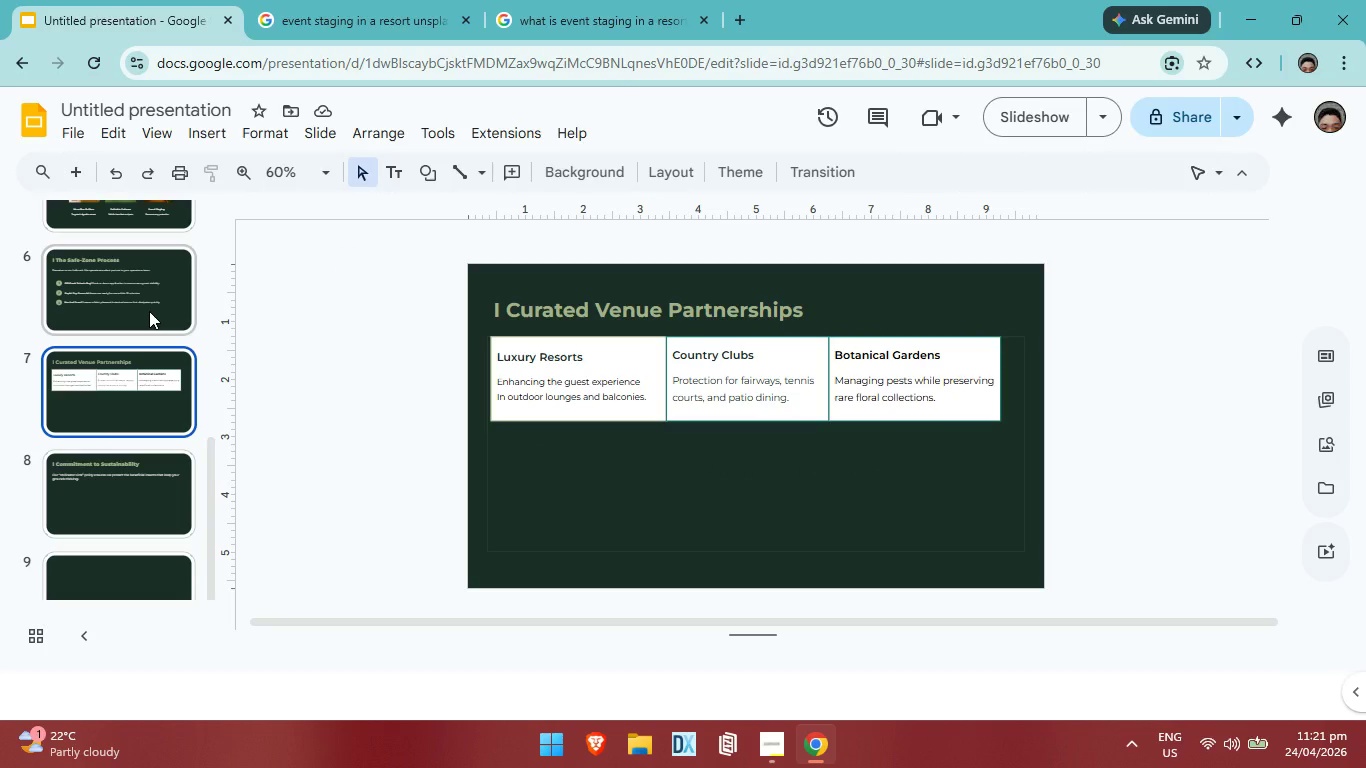 
left_click([149, 311])
 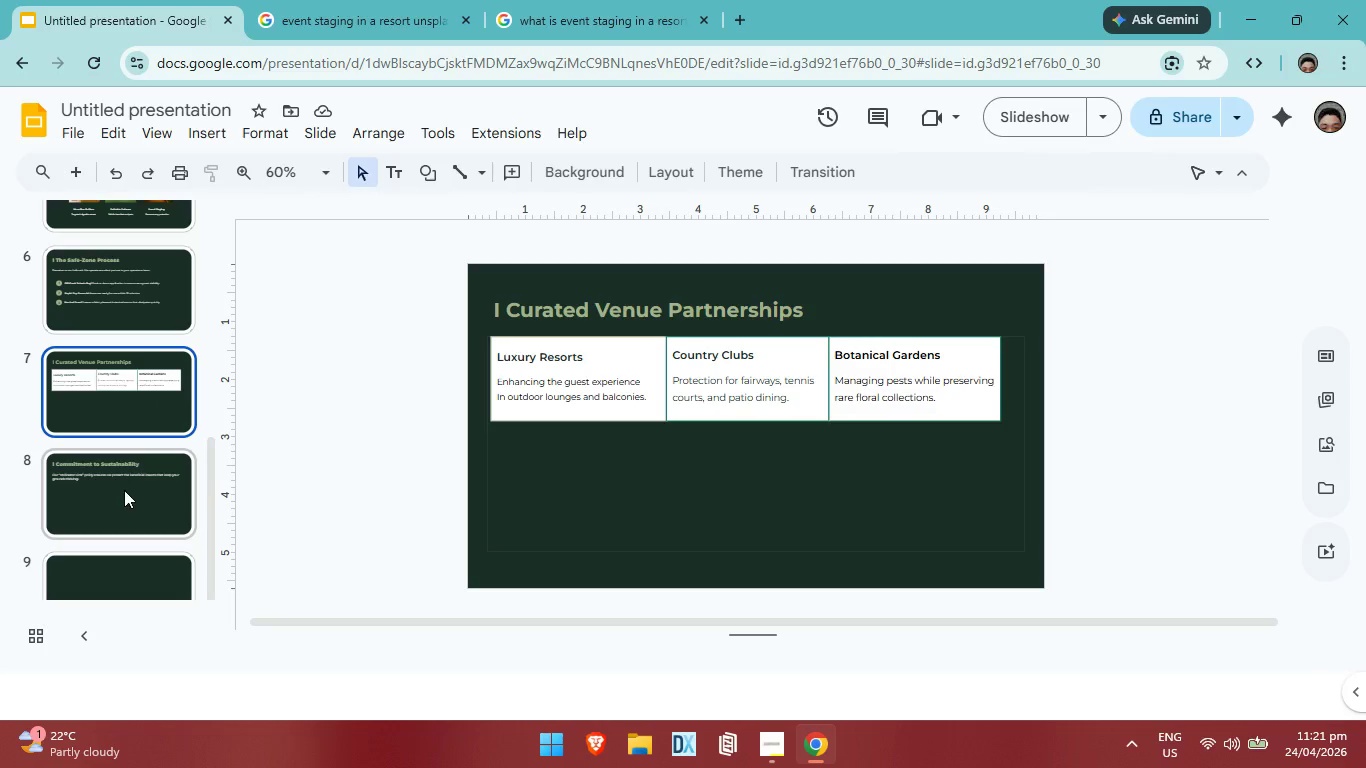 
double_click([124, 490])
 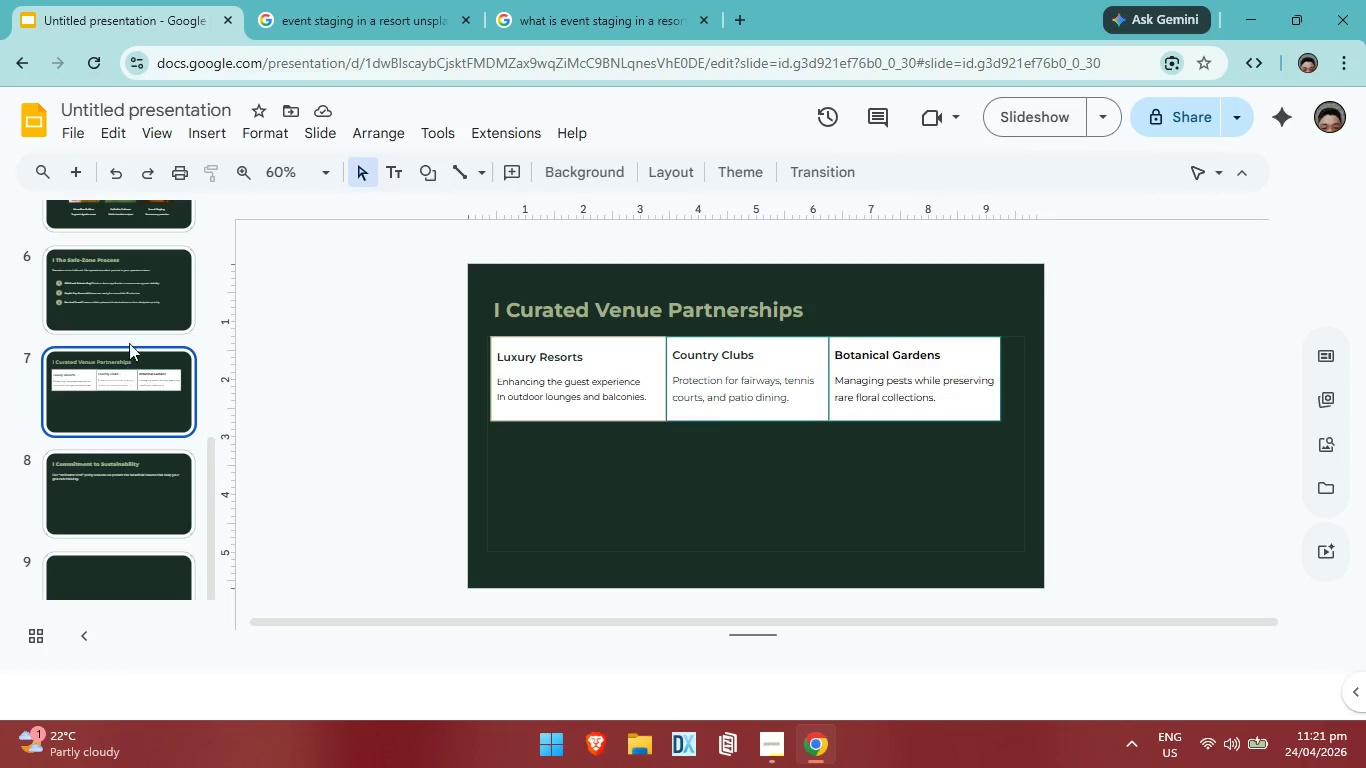 
double_click([129, 309])
 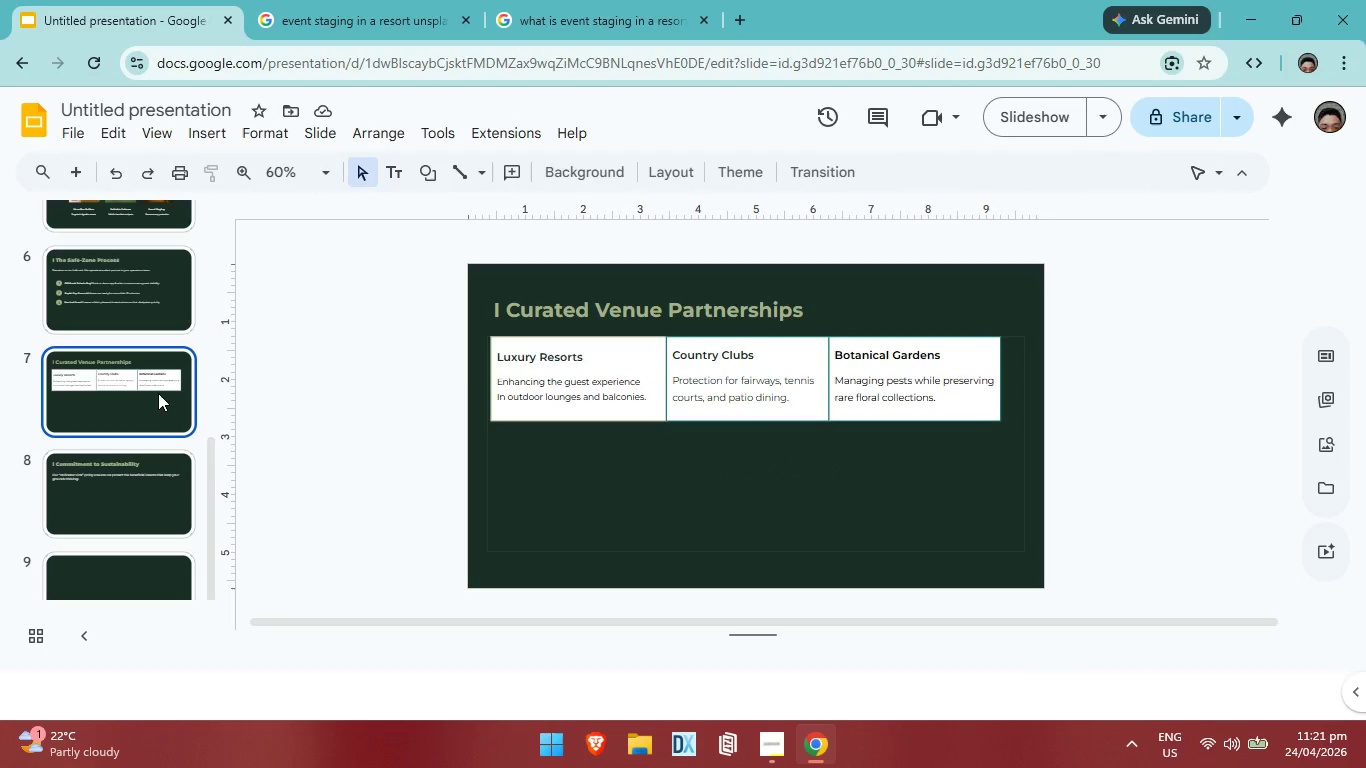 
triple_click([153, 393])
 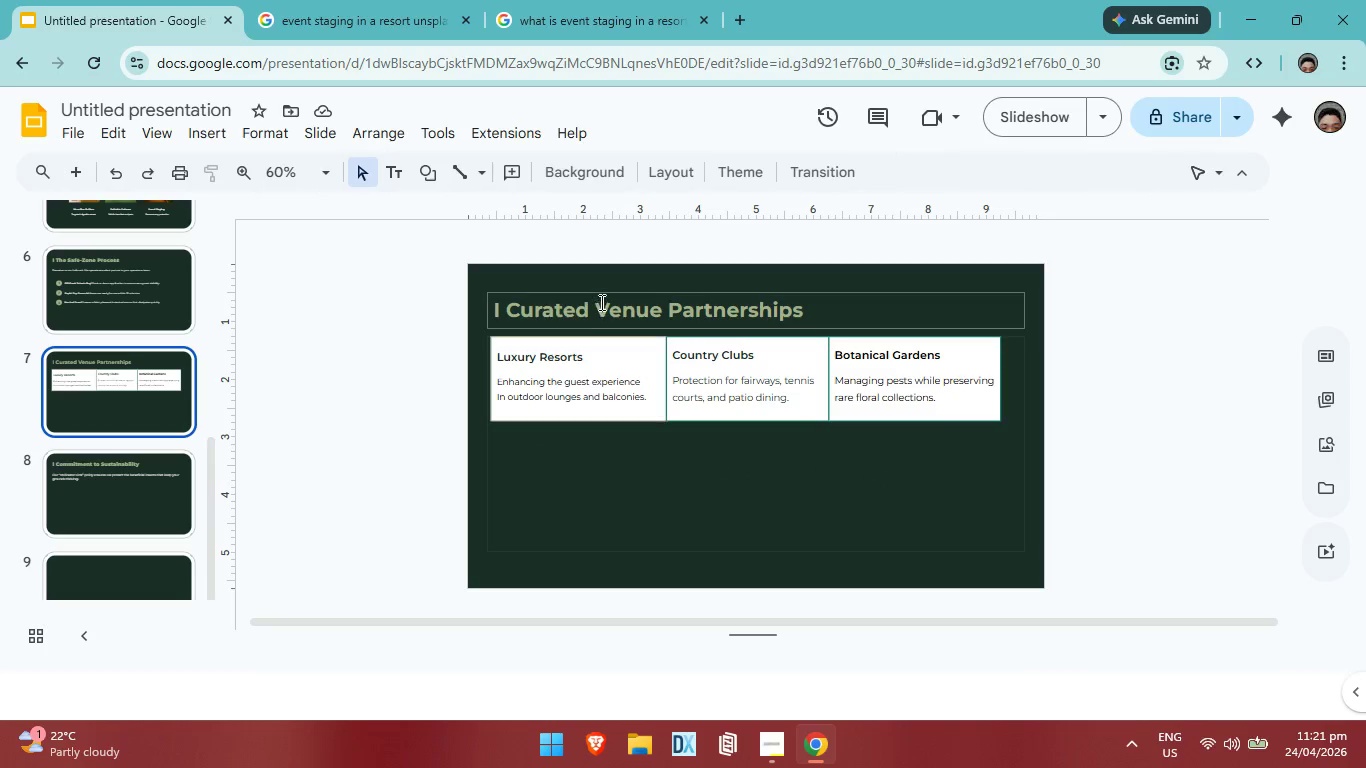 
left_click([600, 302])
 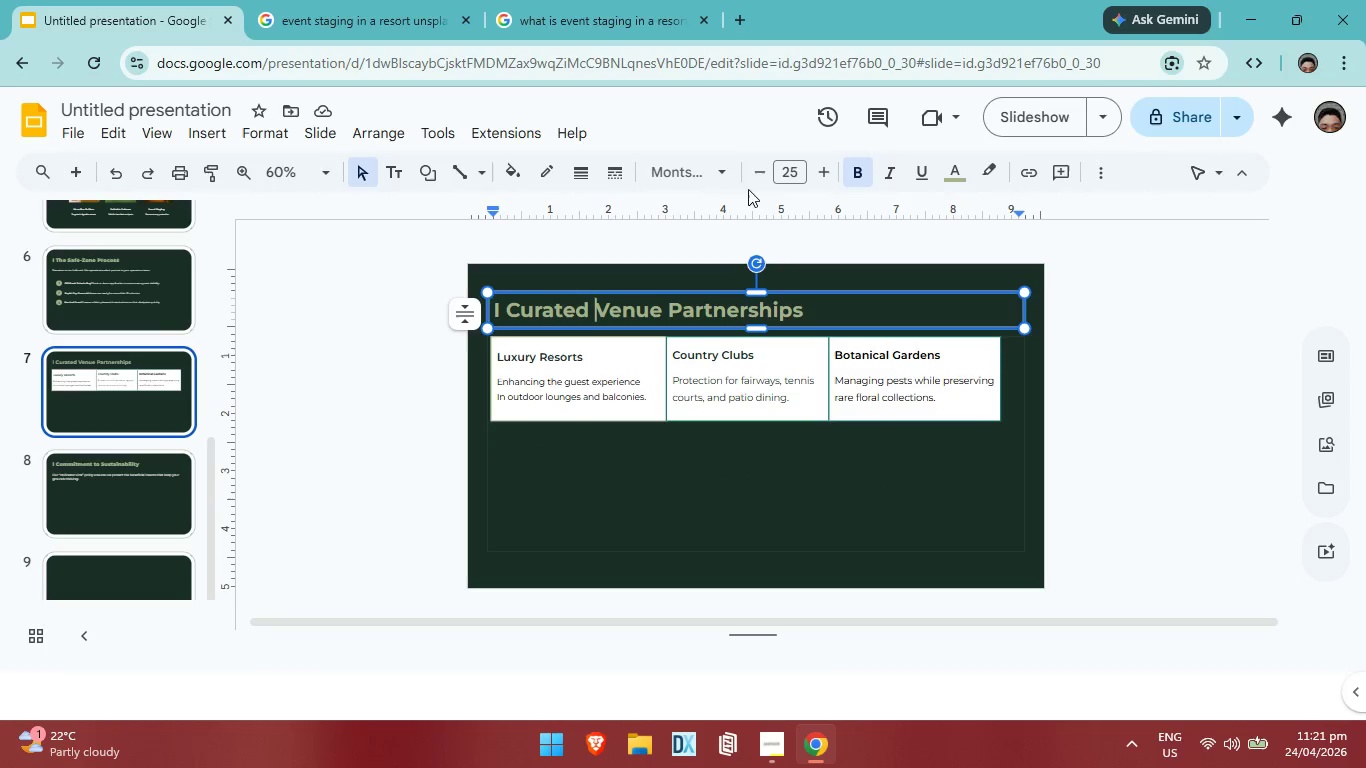 
left_click([729, 162])
 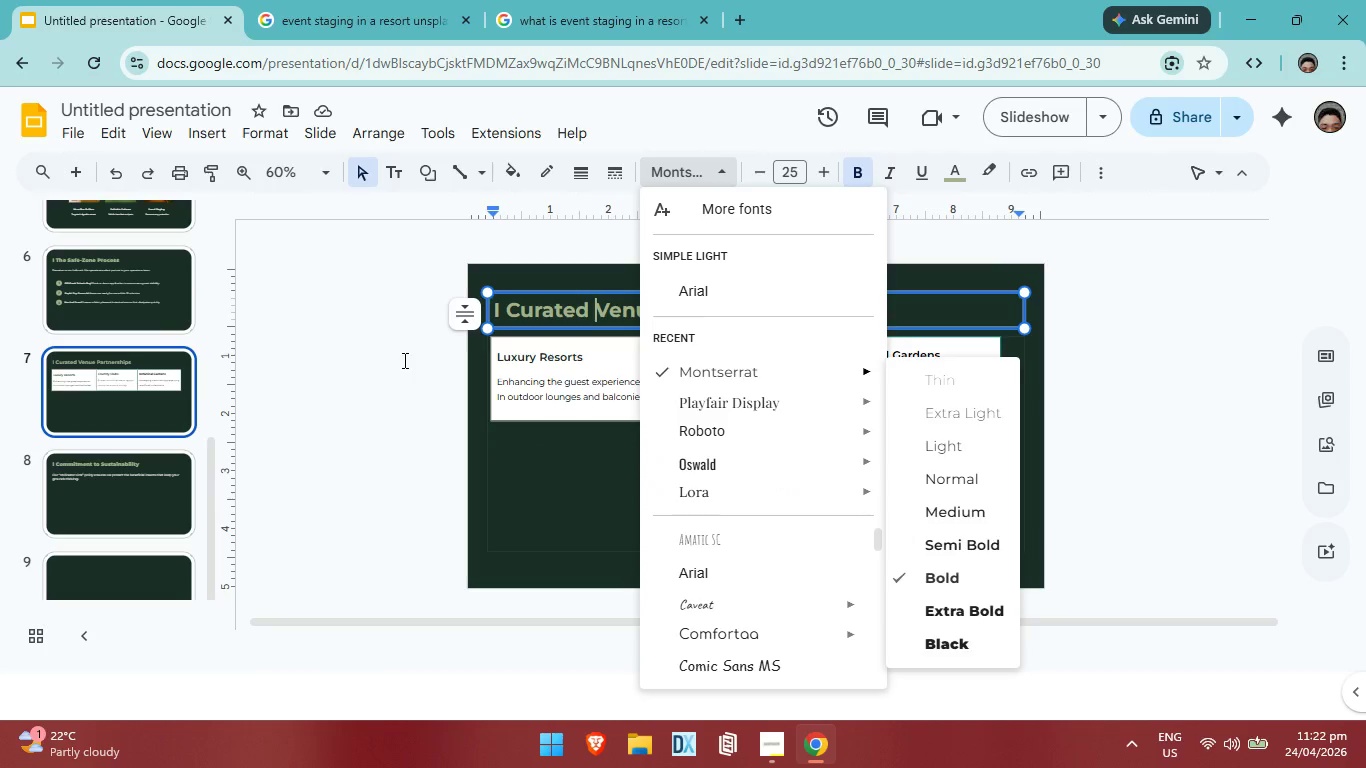 
left_click([145, 500])
 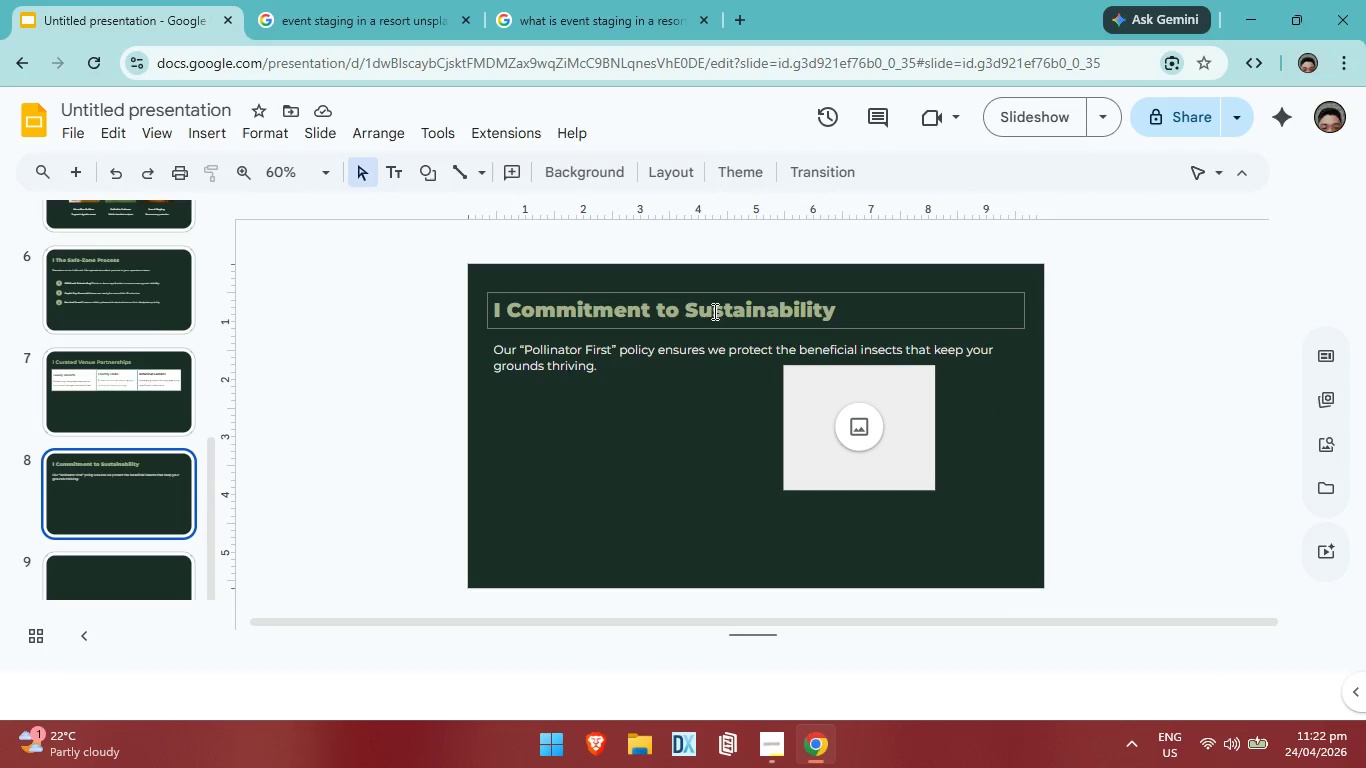 
left_click([713, 311])
 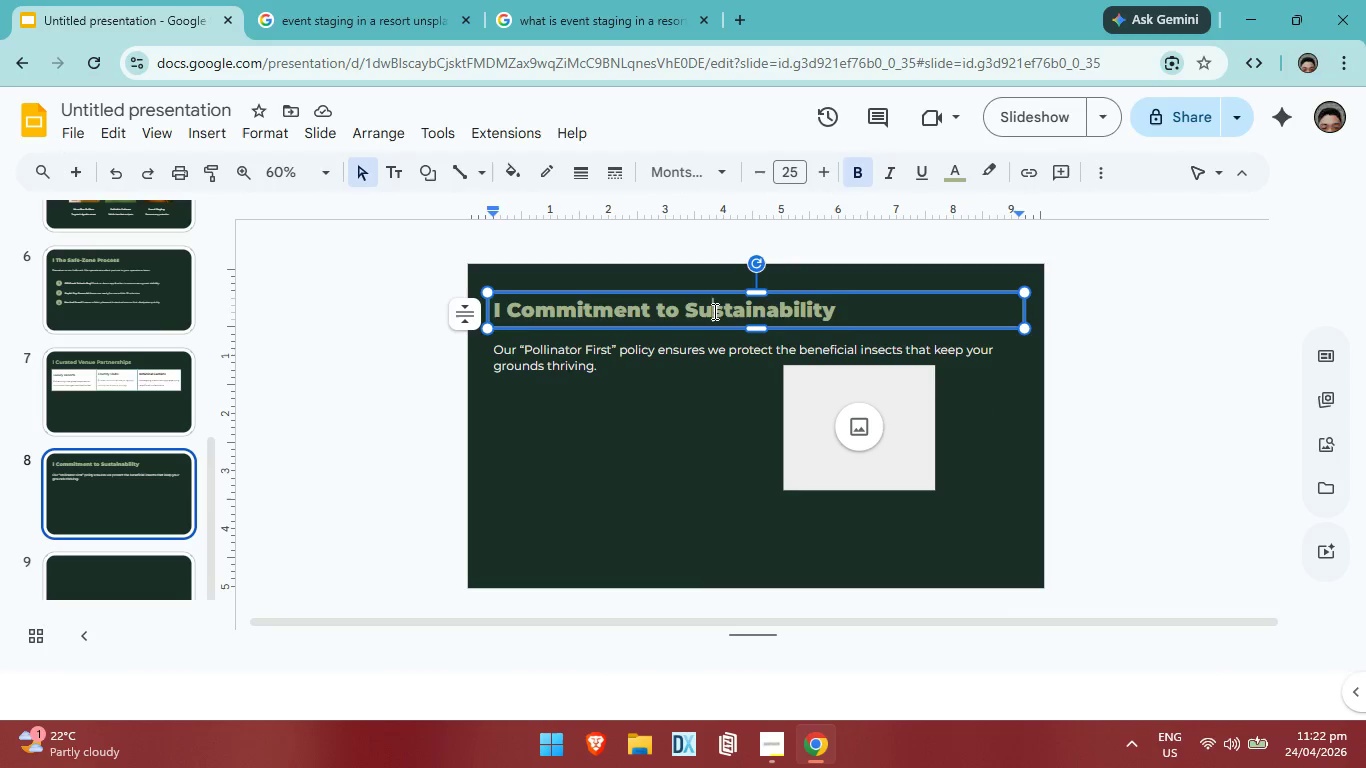 
key(Control+ControlLeft)
 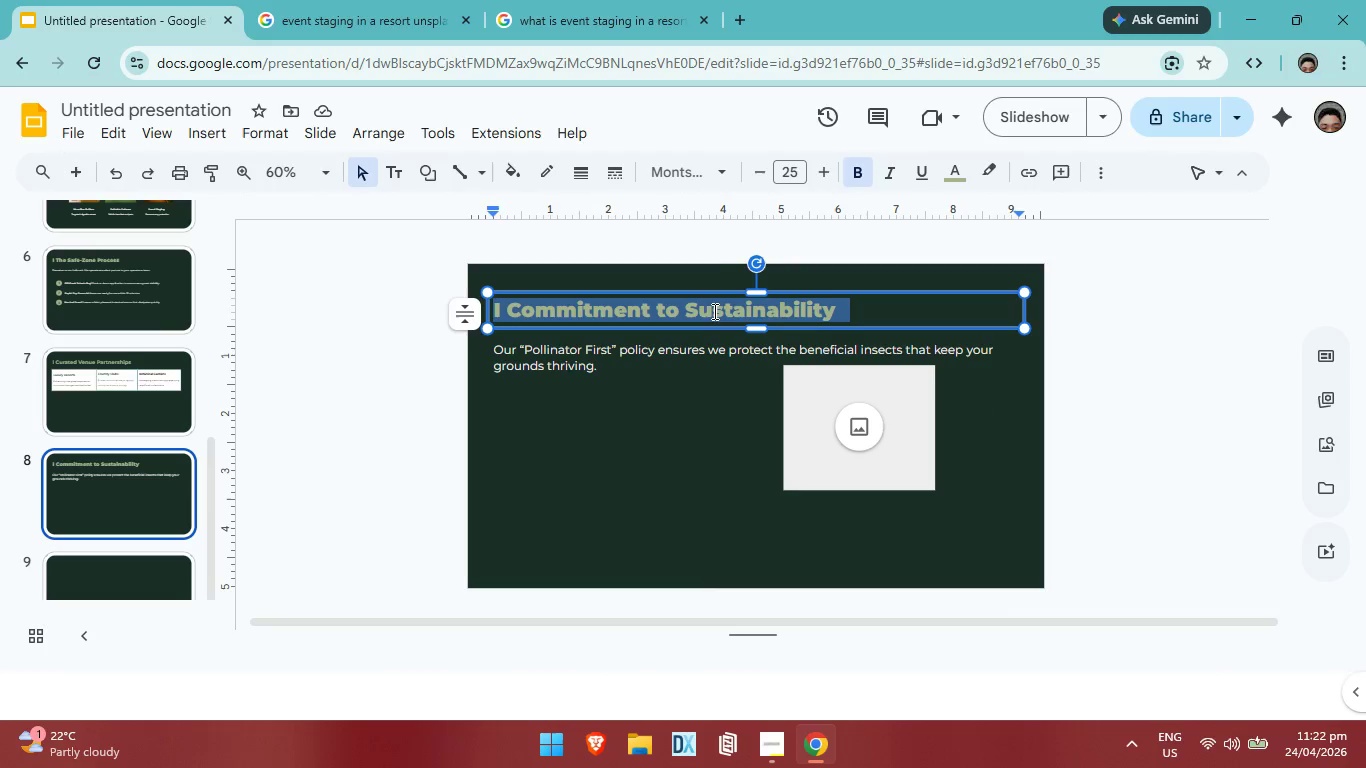 
key(Control+A)
 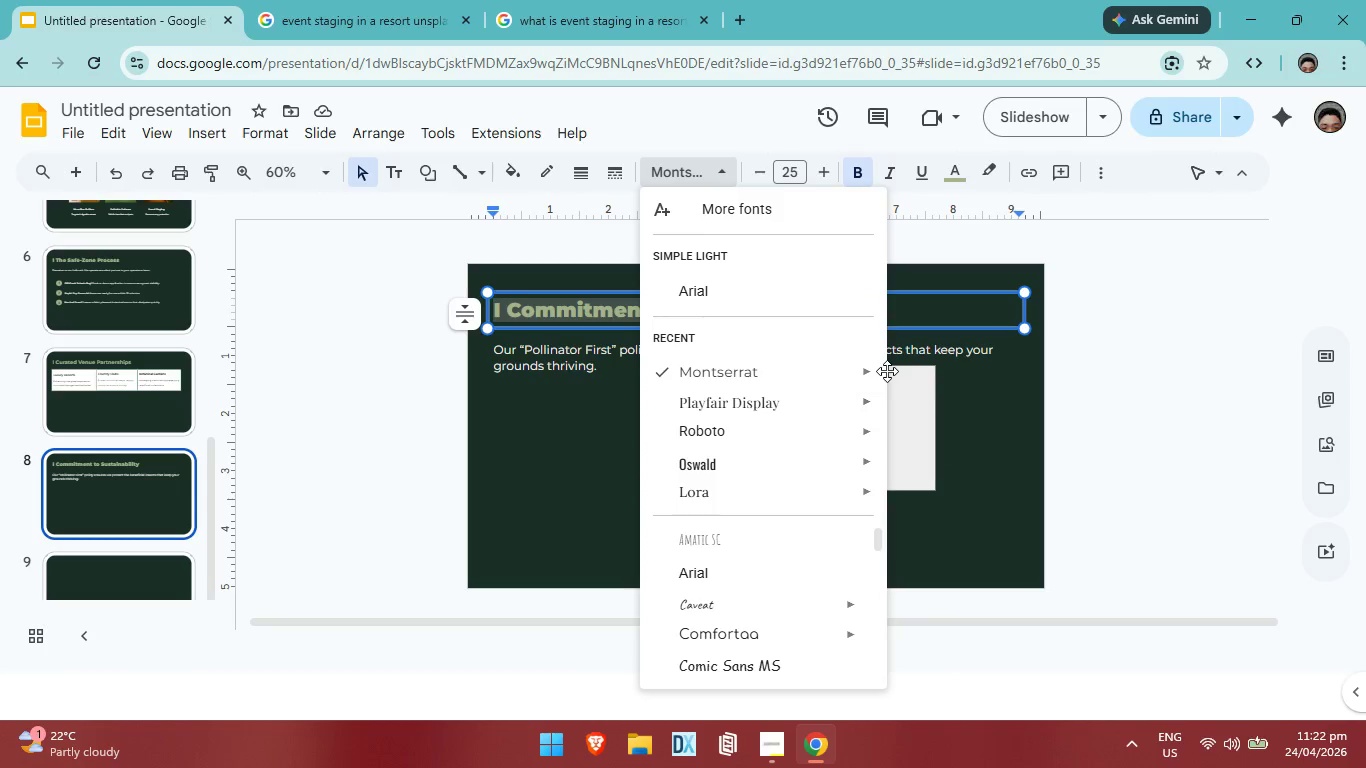 
wait(5.92)
 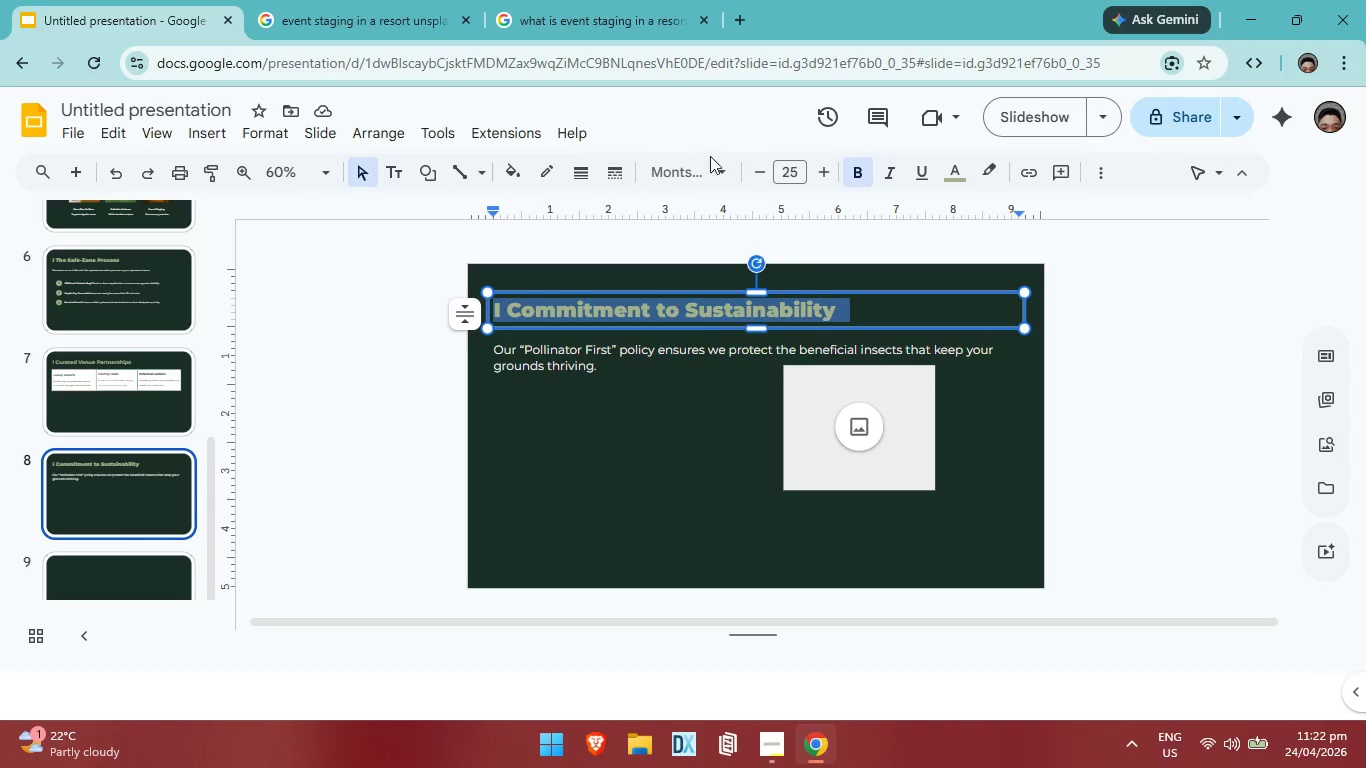 
left_click([934, 565])
 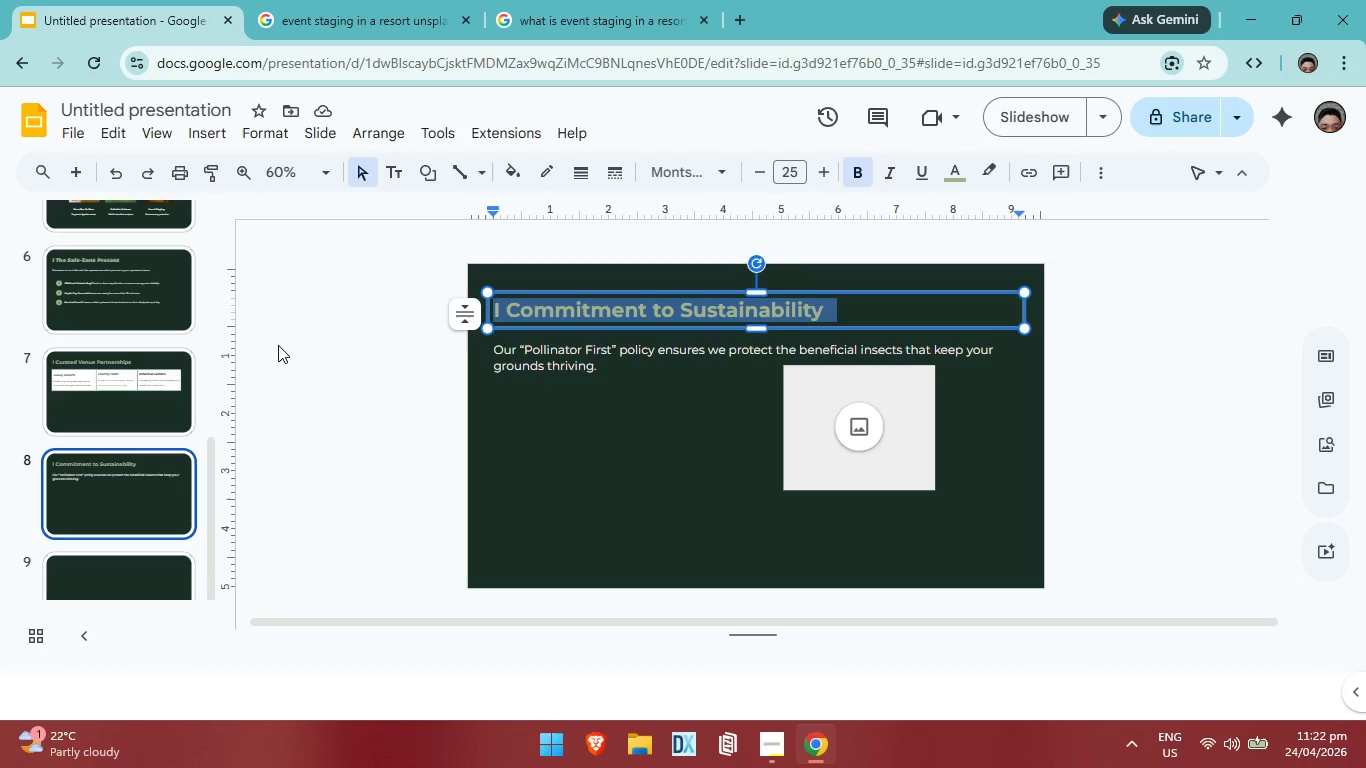 
wait(29.03)
 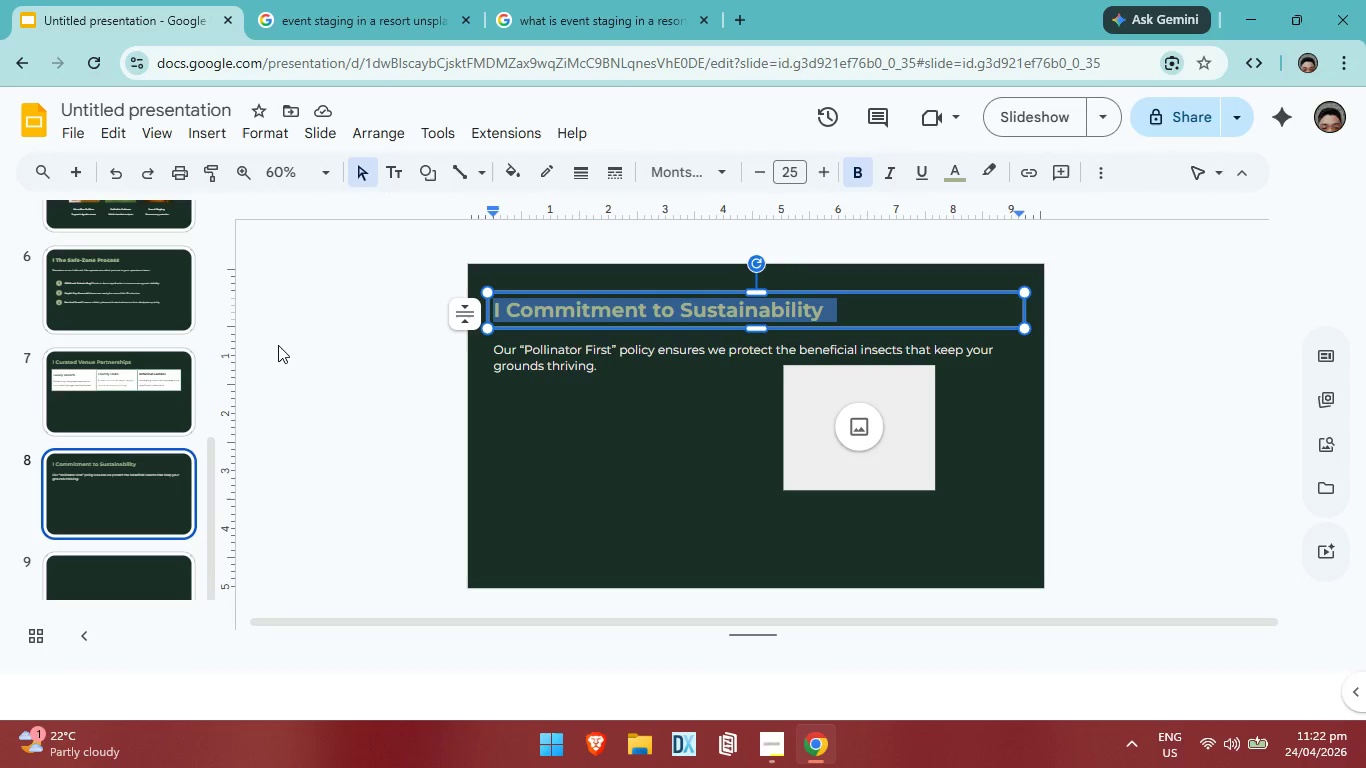 
left_click([127, 365])
 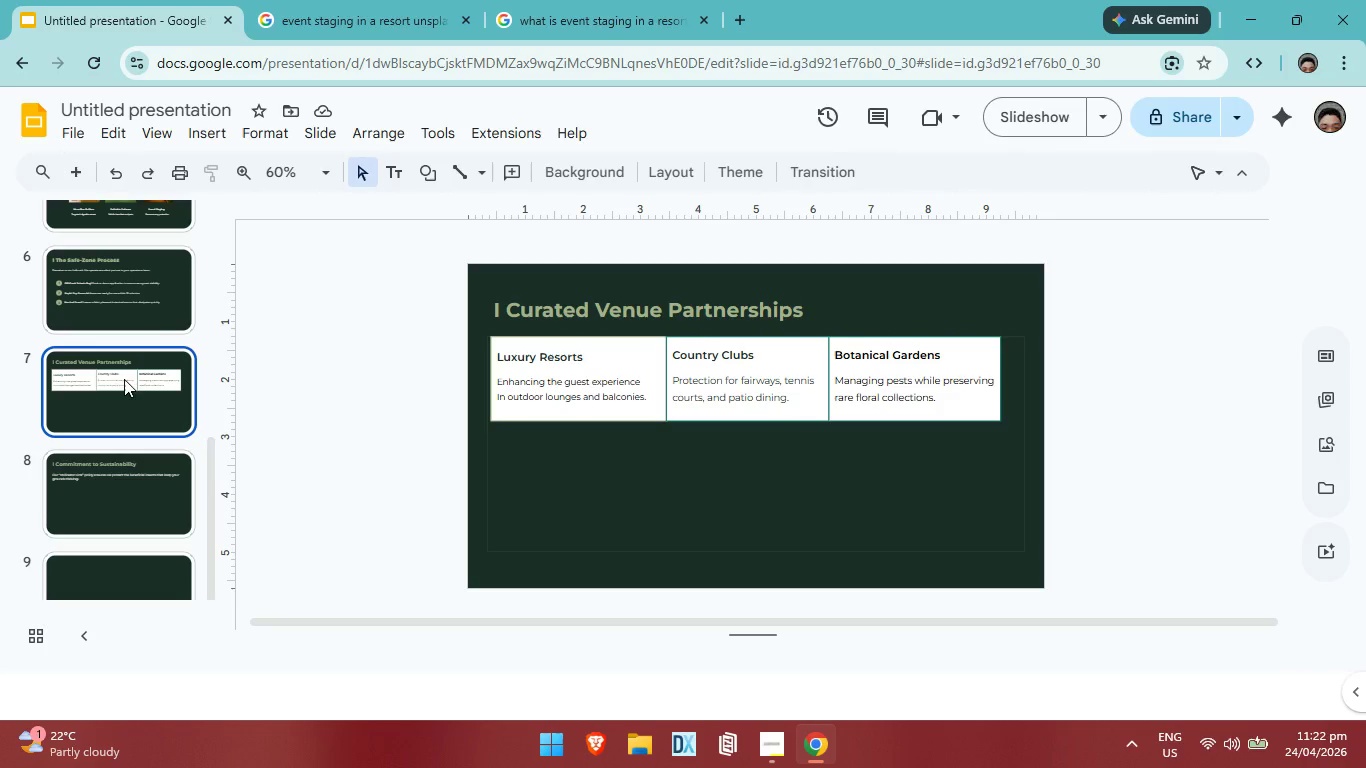 
left_click([129, 283])
 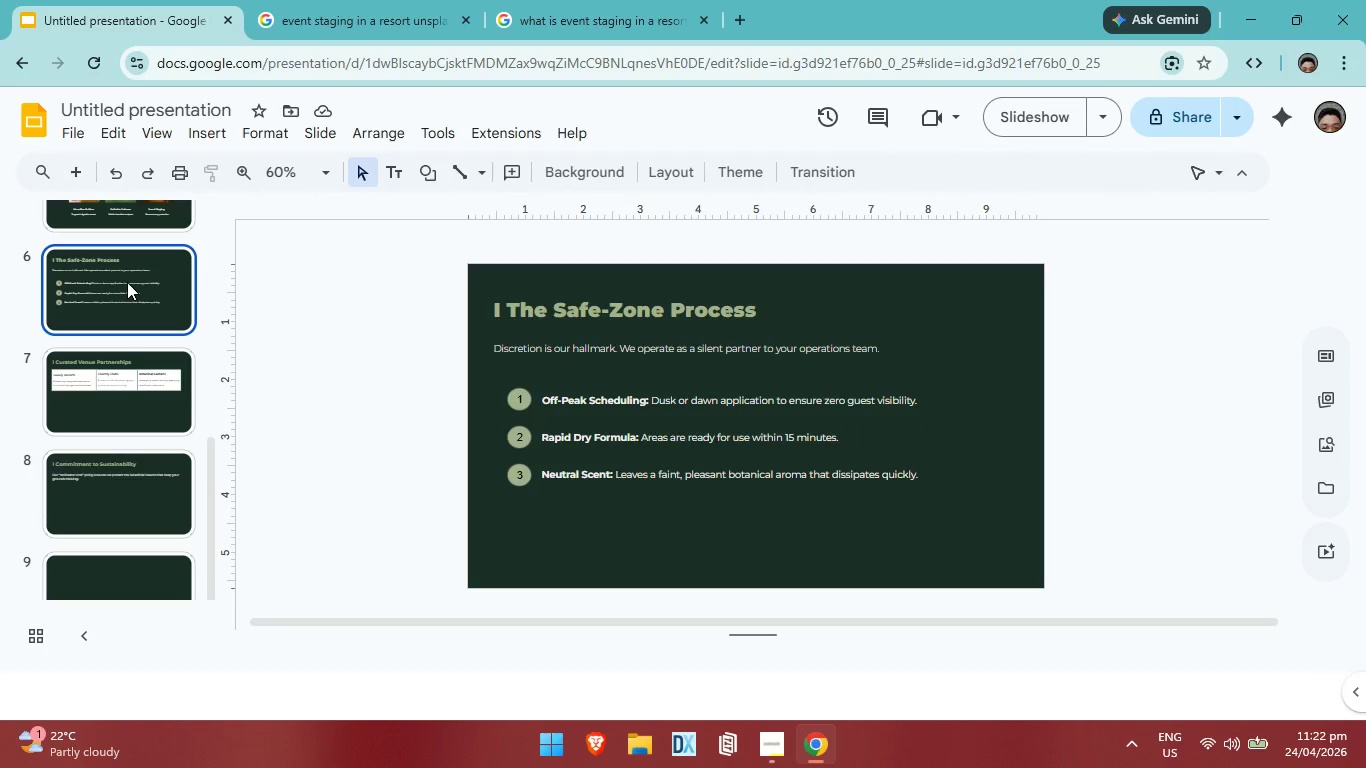 
wait(6.59)
 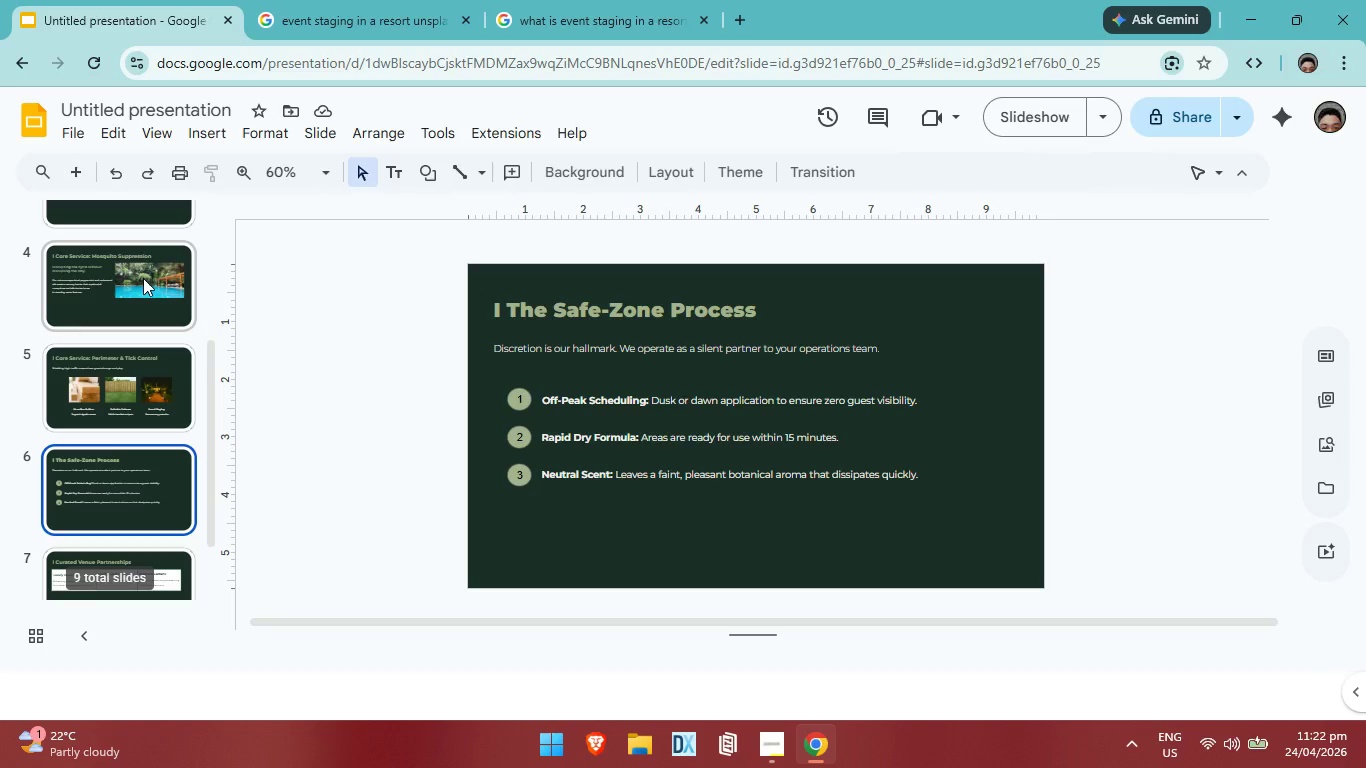 
left_click([141, 288])
 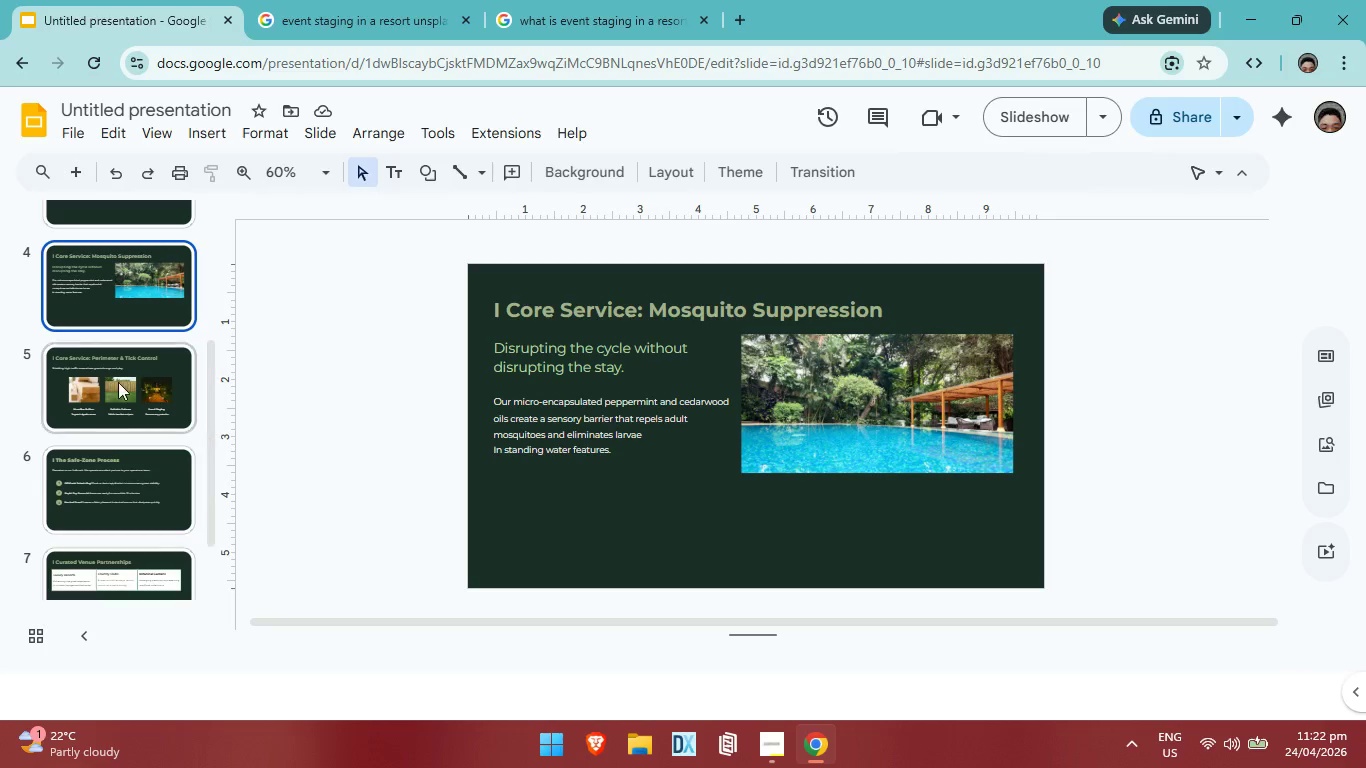 
scroll: coordinate [111, 379], scroll_direction: up, amount: 5.0
 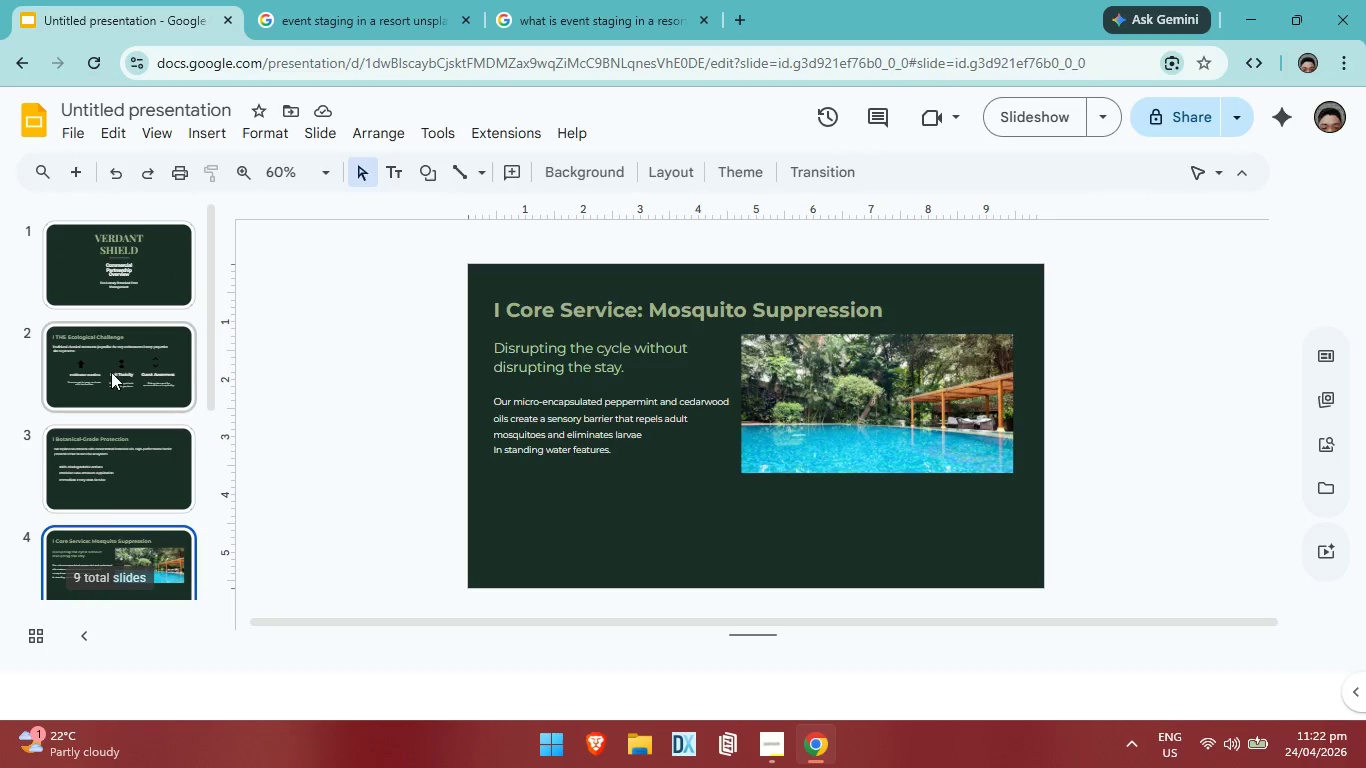 
left_click([111, 372])
 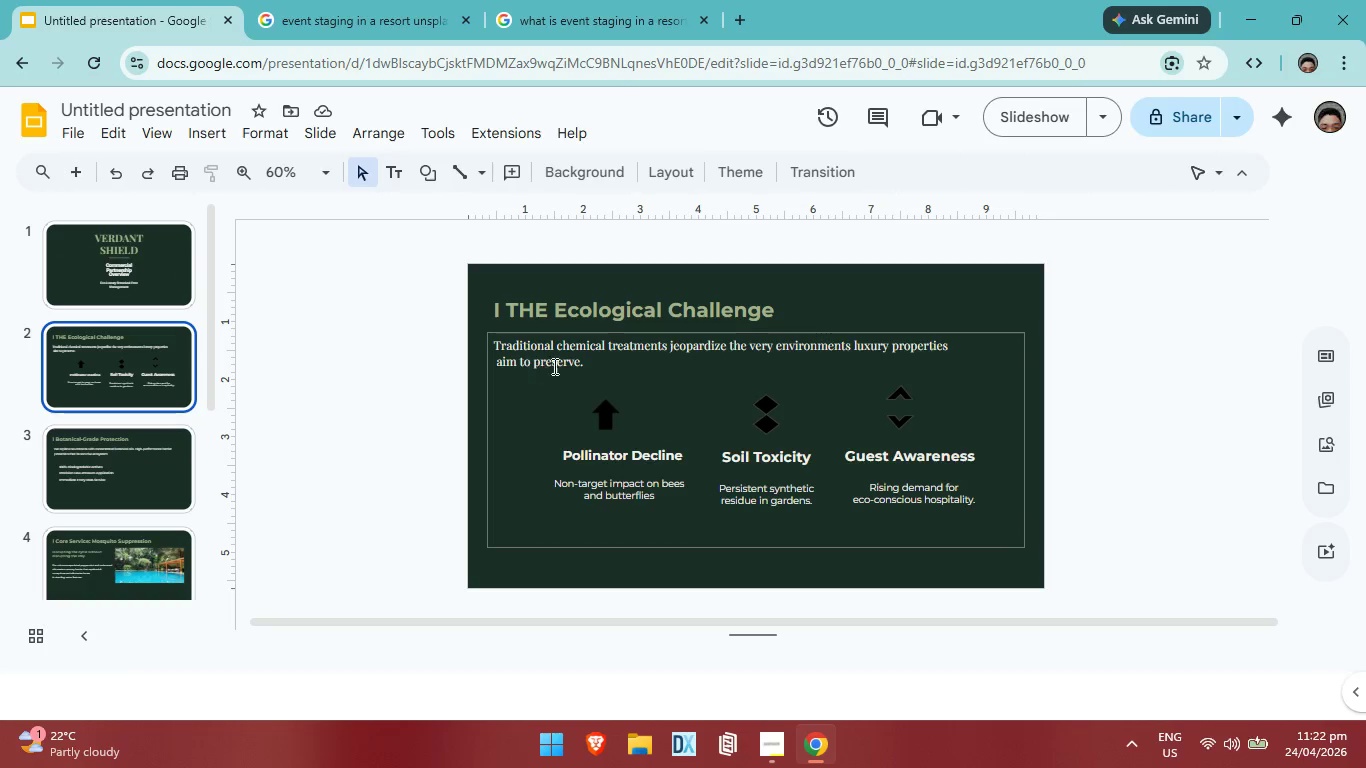 
left_click_drag(start_coordinate=[582, 362], to_coordinate=[491, 344])
 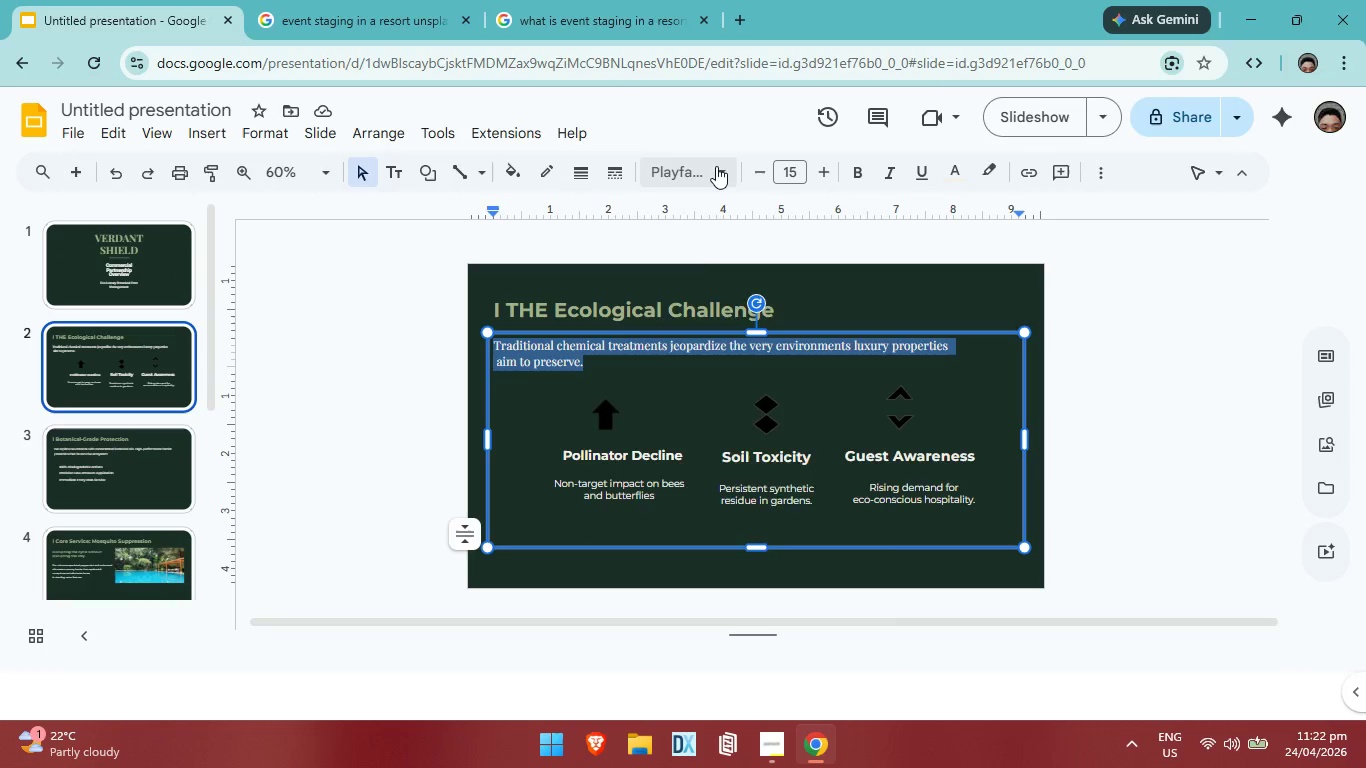 
left_click([716, 166])
 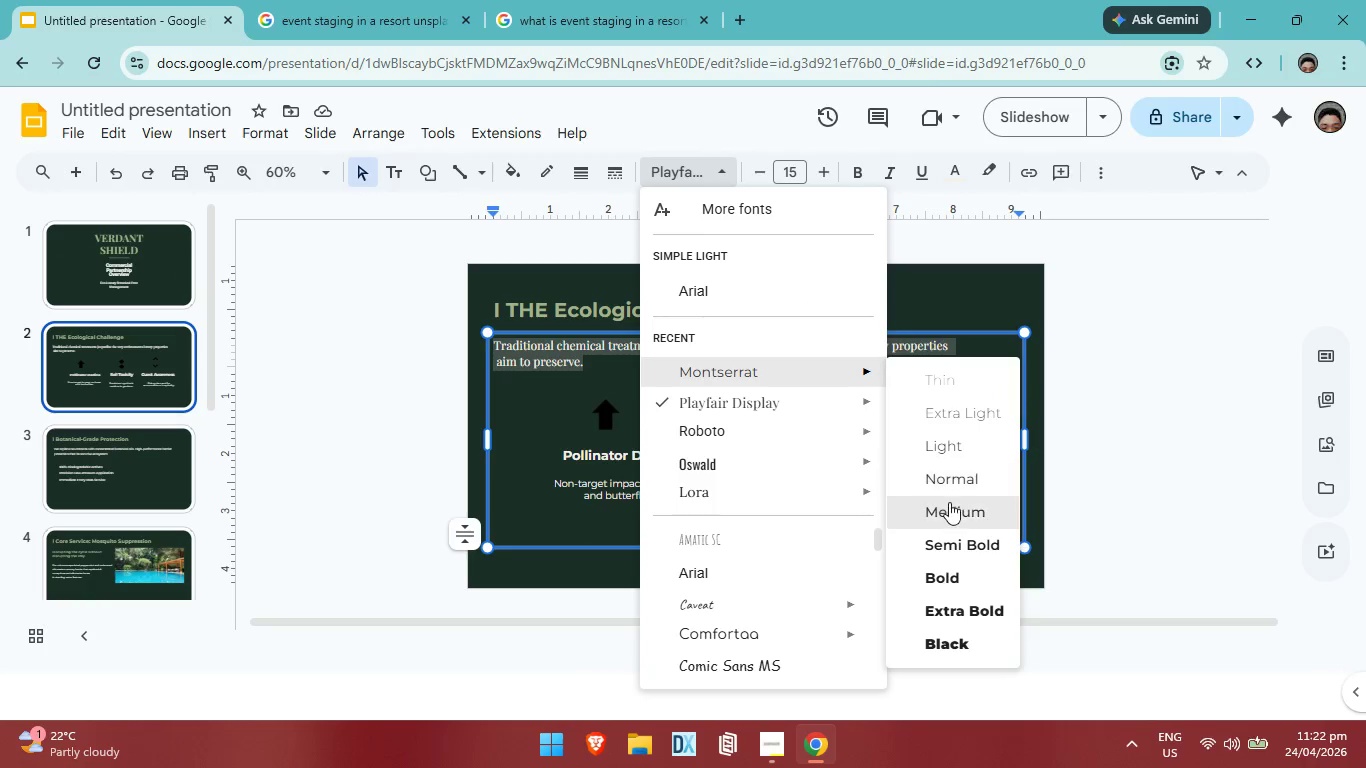 
left_click([954, 482])
 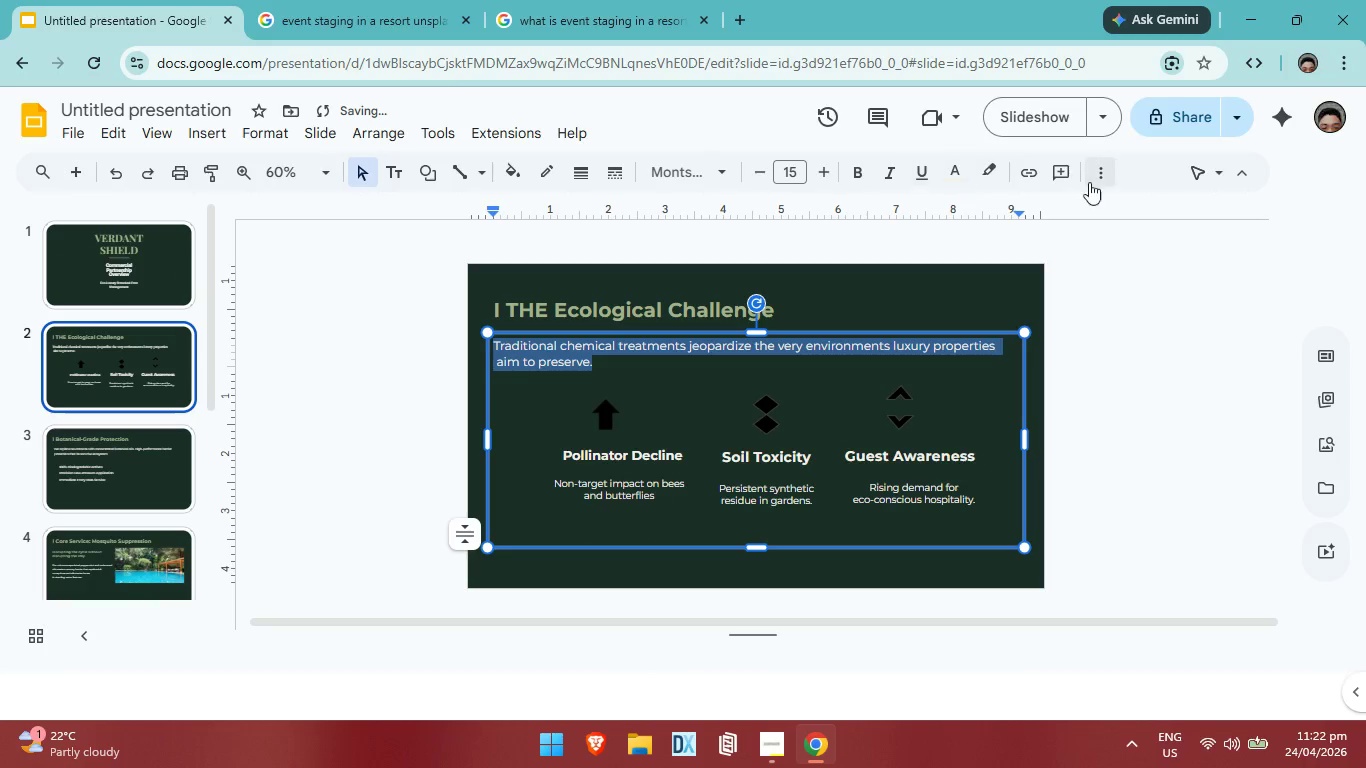 
left_click([1096, 178])
 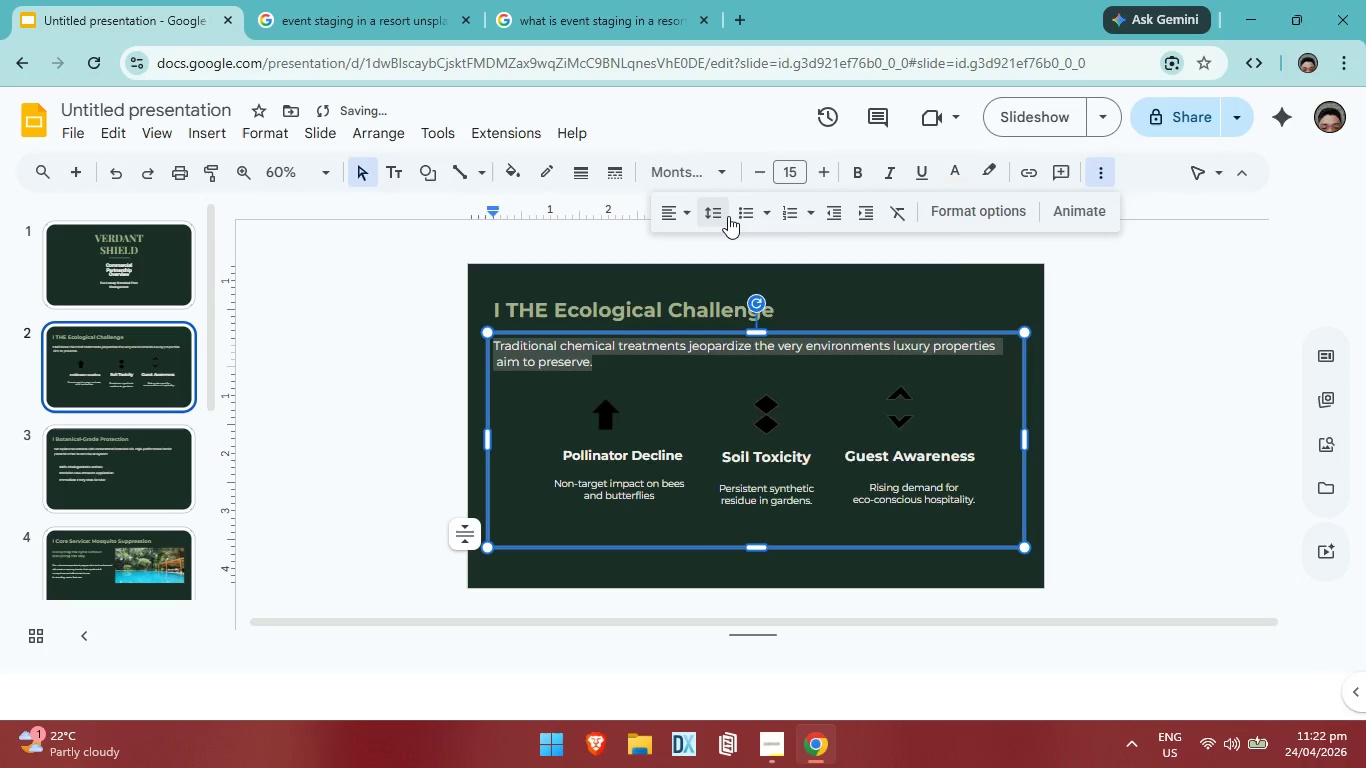 
left_click([728, 216])
 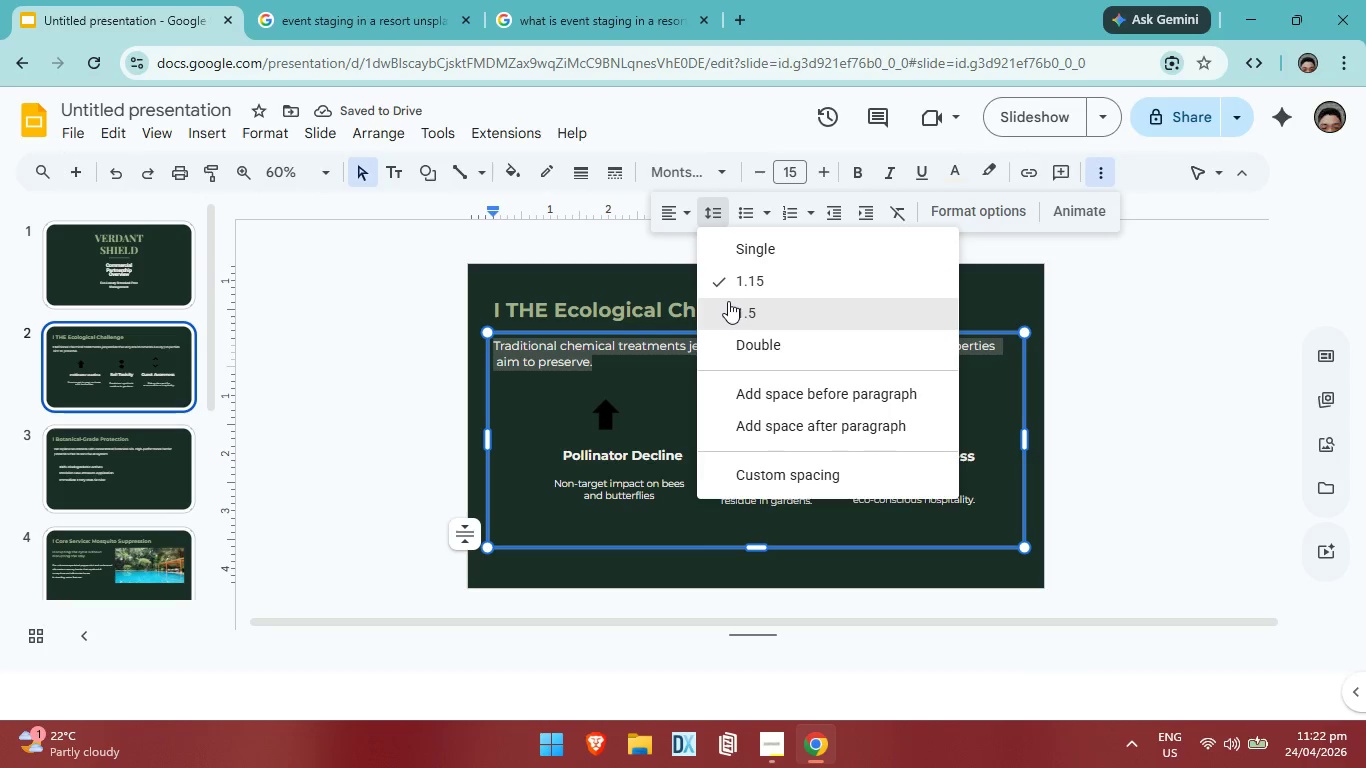 
left_click([729, 301])
 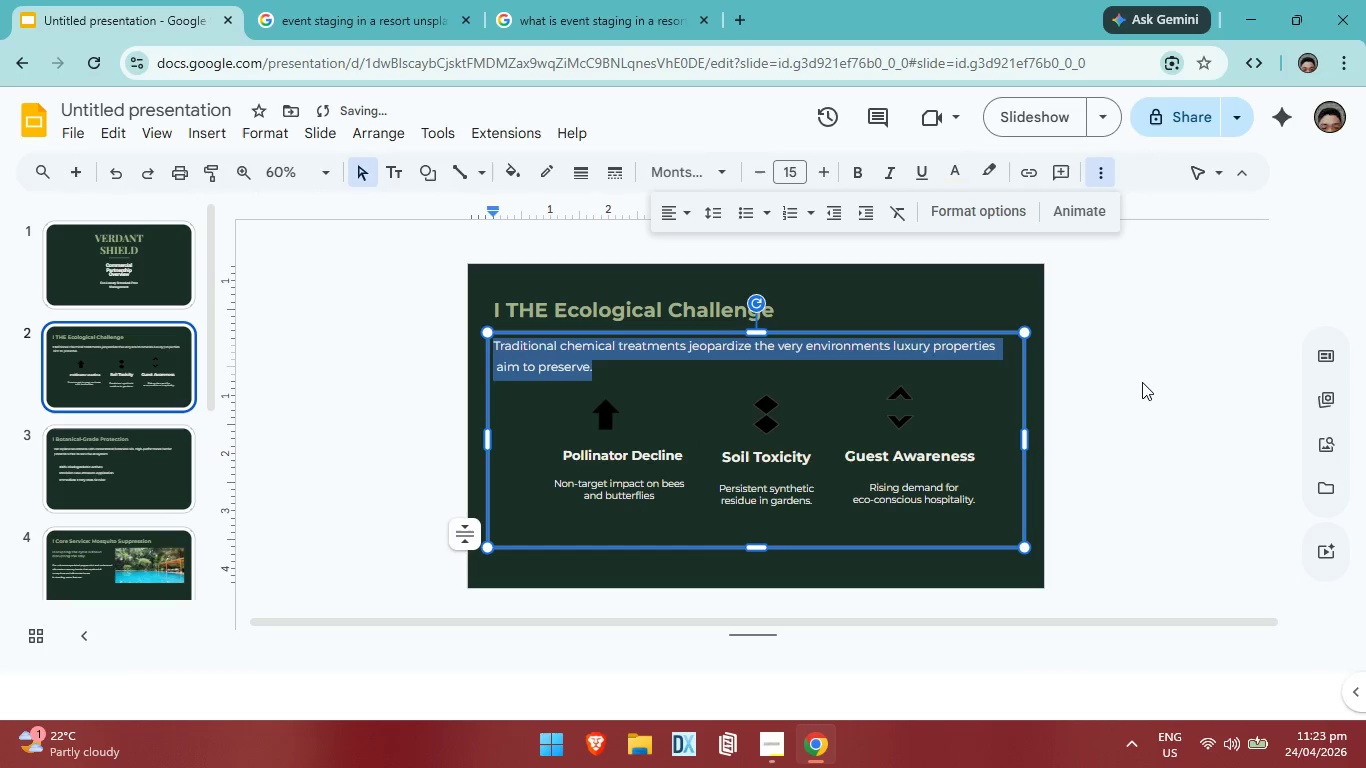 
left_click([1143, 382])
 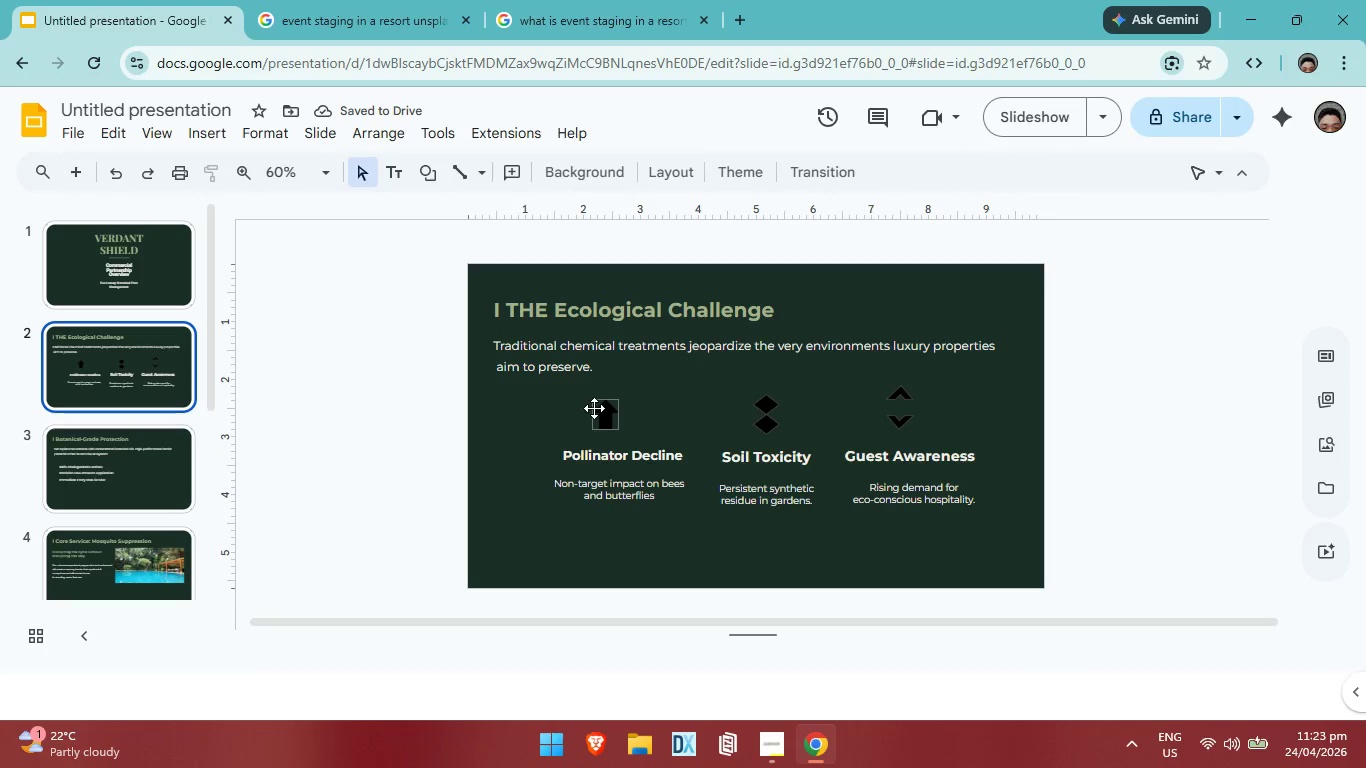 
scroll: coordinate [130, 439], scroll_direction: down, amount: 7.0
 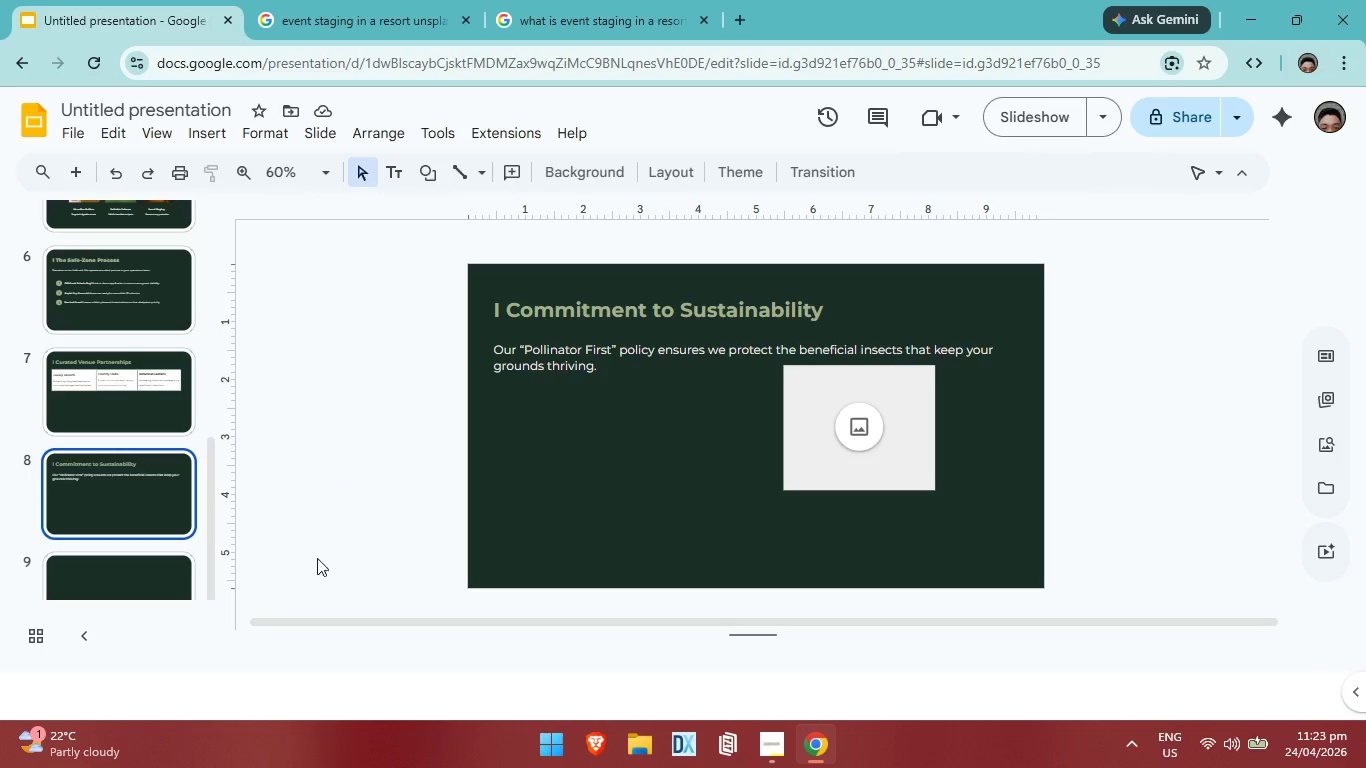 
wait(7.4)
 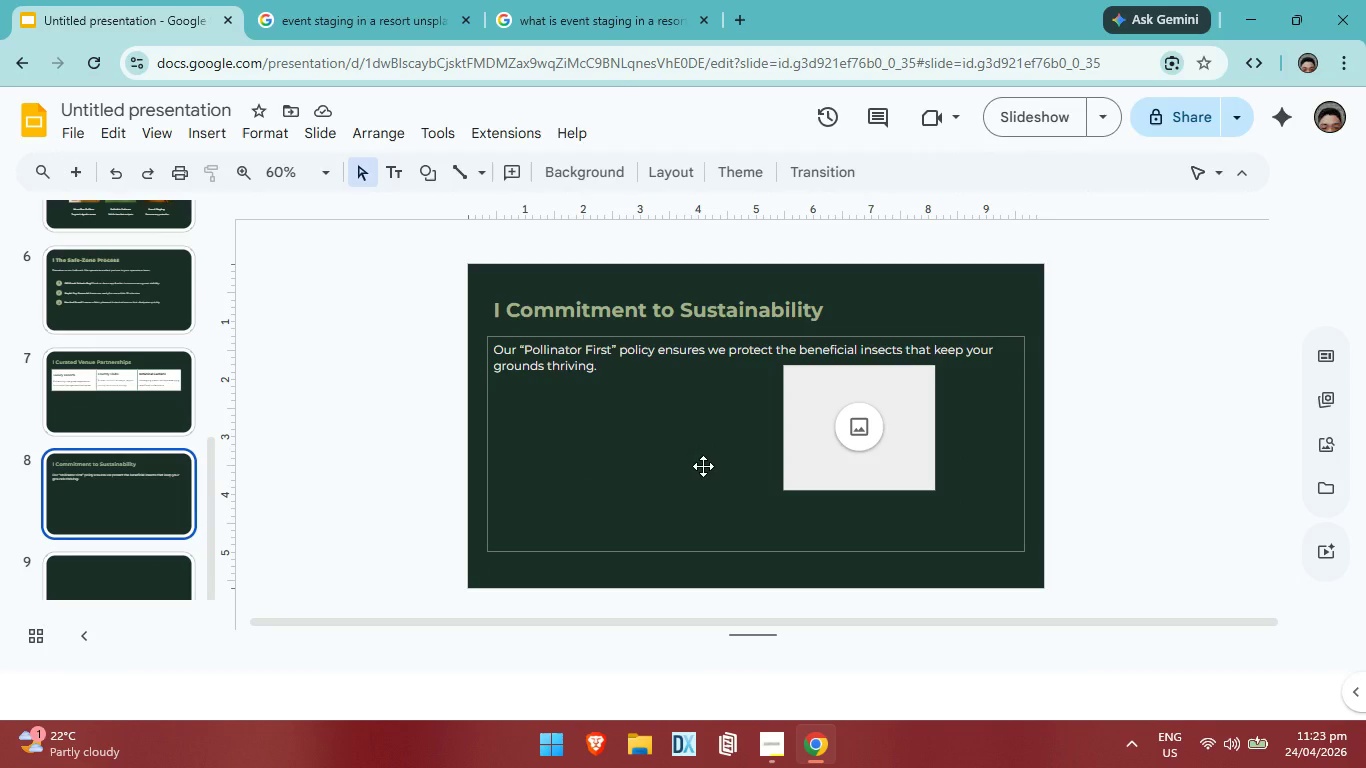 
left_click_drag(start_coordinate=[882, 428], to_coordinate=[790, 445])
 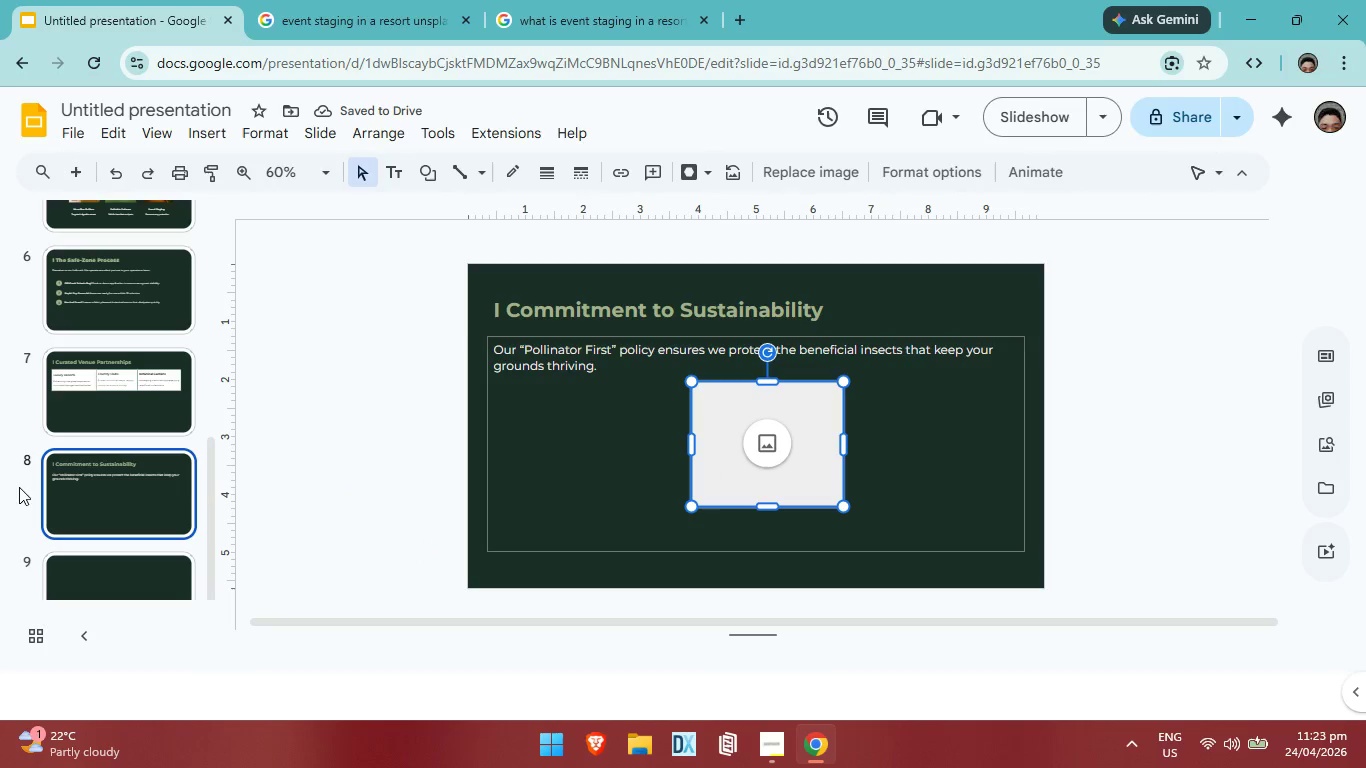 
left_click([132, 578])
 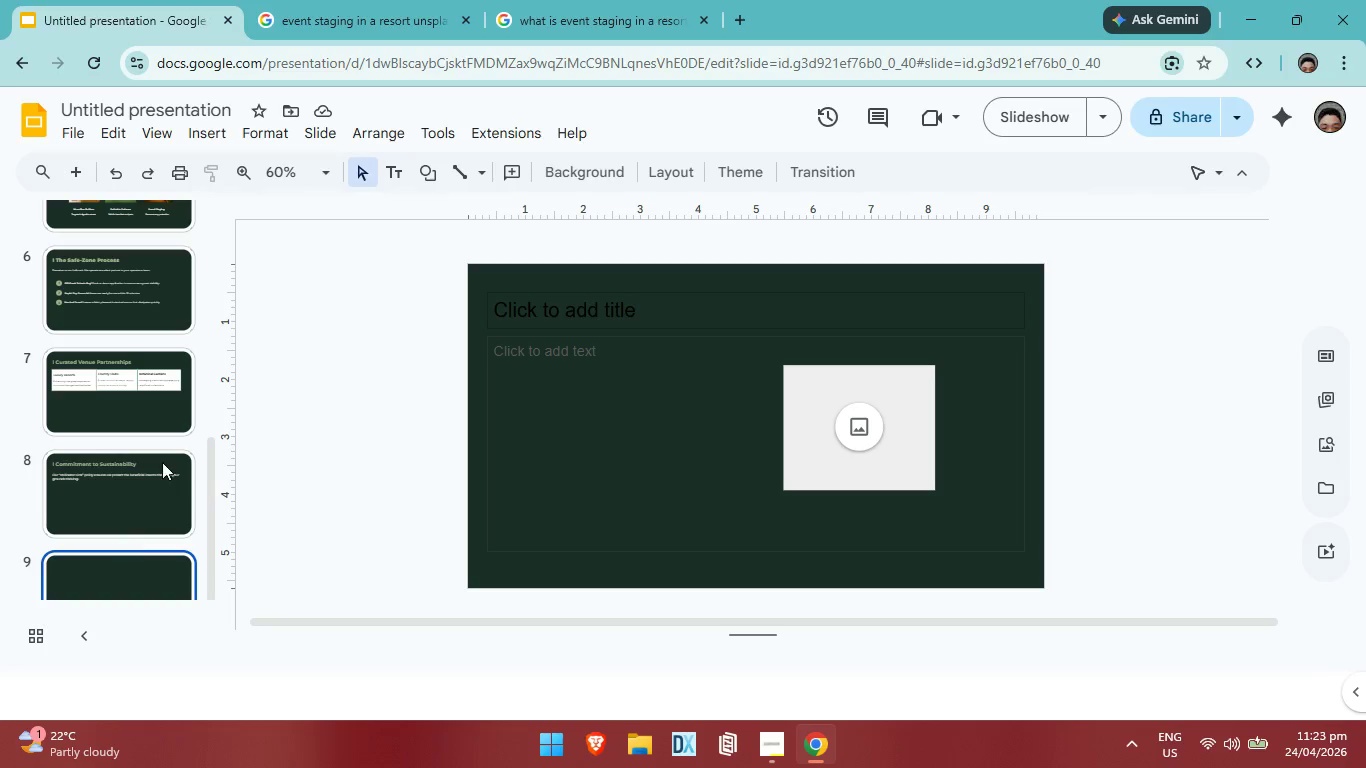 
scroll: coordinate [136, 491], scroll_direction: down, amount: 5.0
 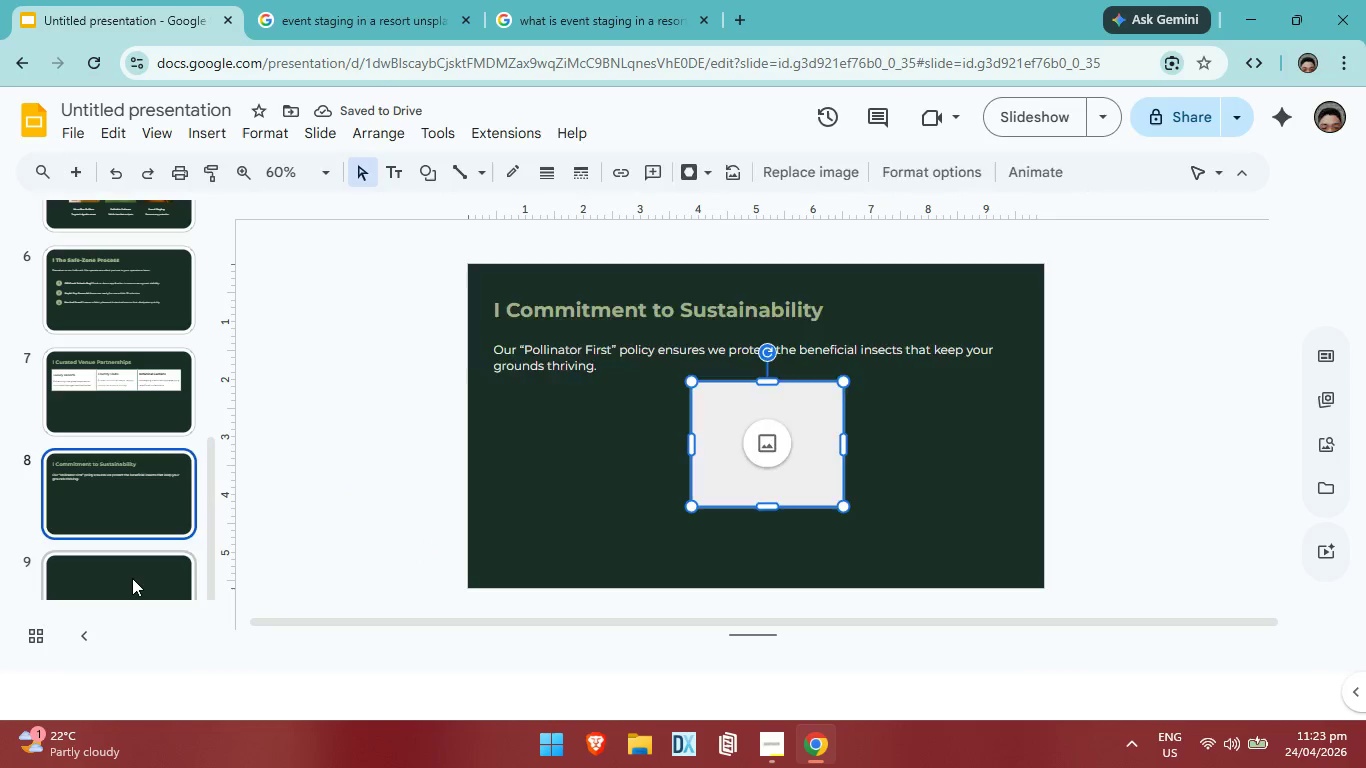 
wait(5.08)
 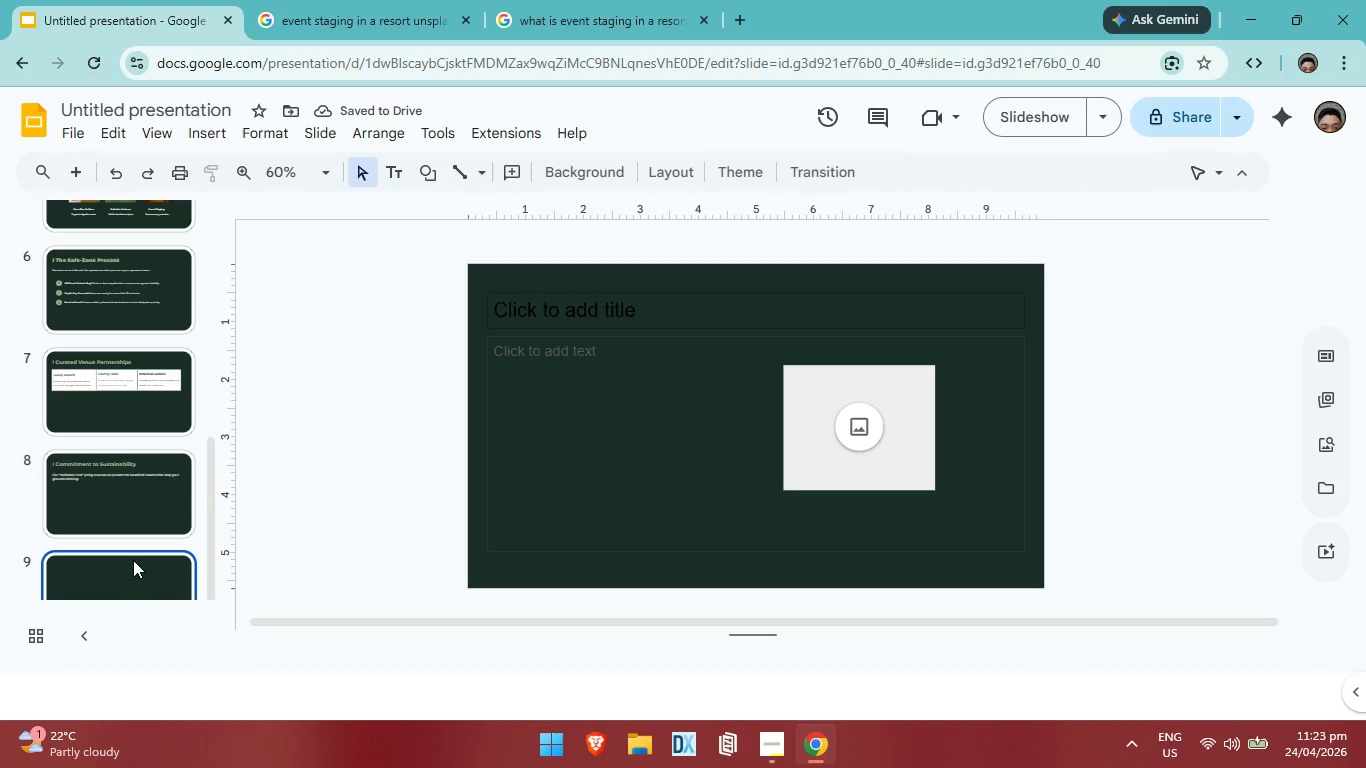 
left_click([580, 325])
 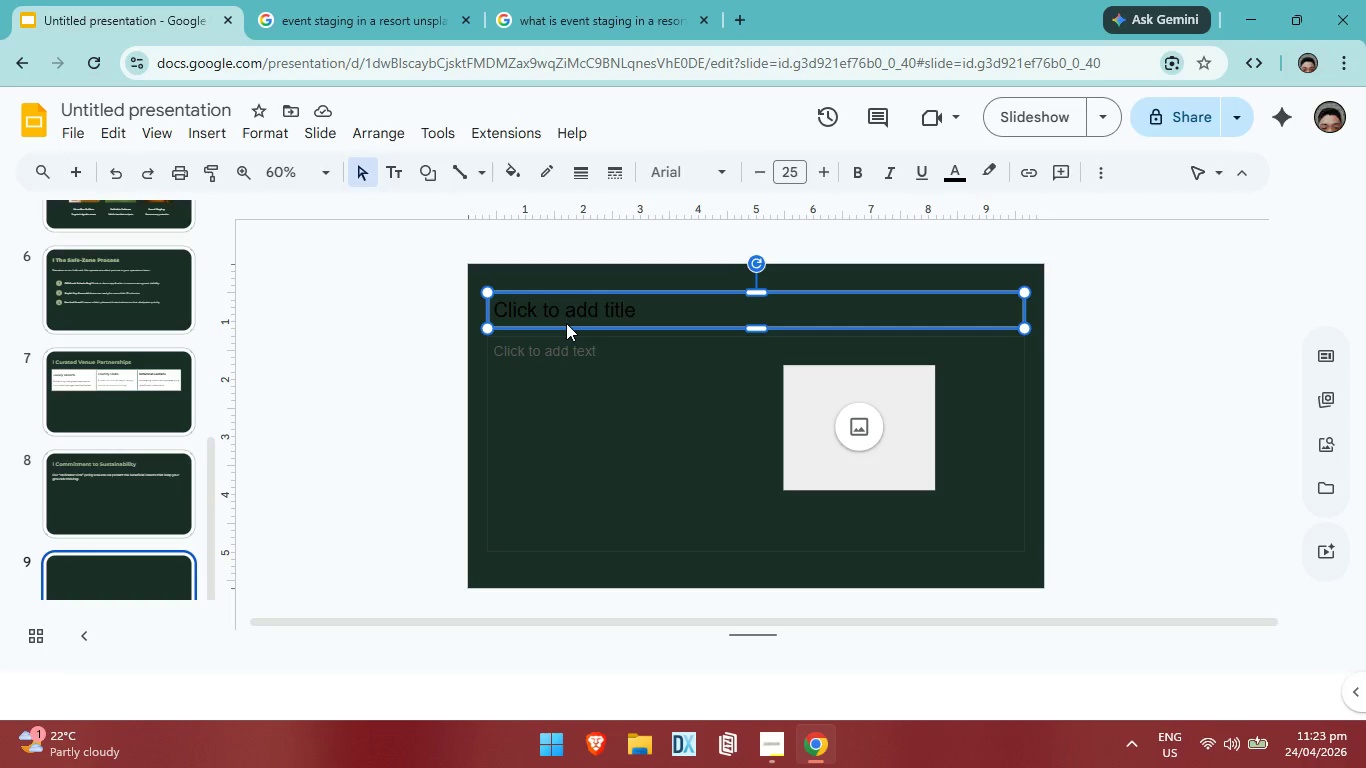 
type(i)
key(Backspace)
type(I Service Implementation Timeline)
 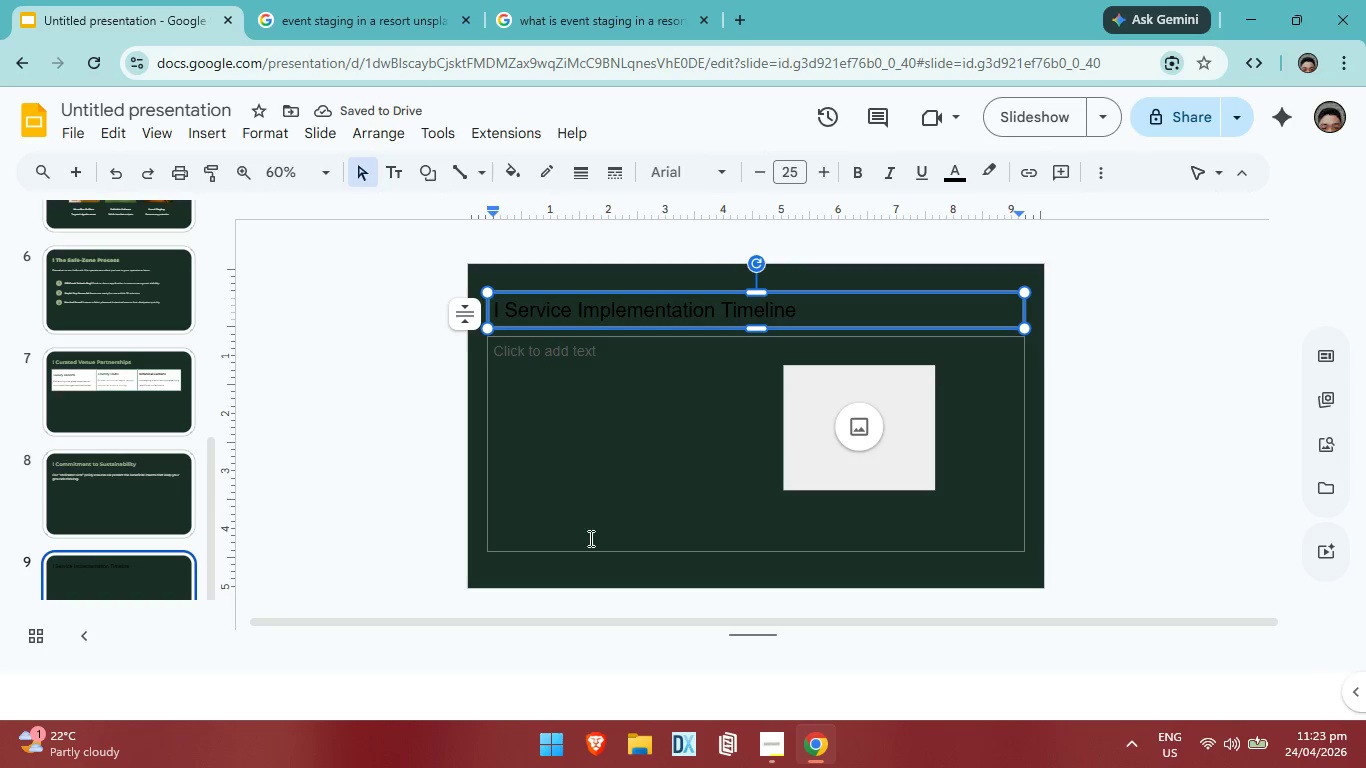 
wait(9.56)
 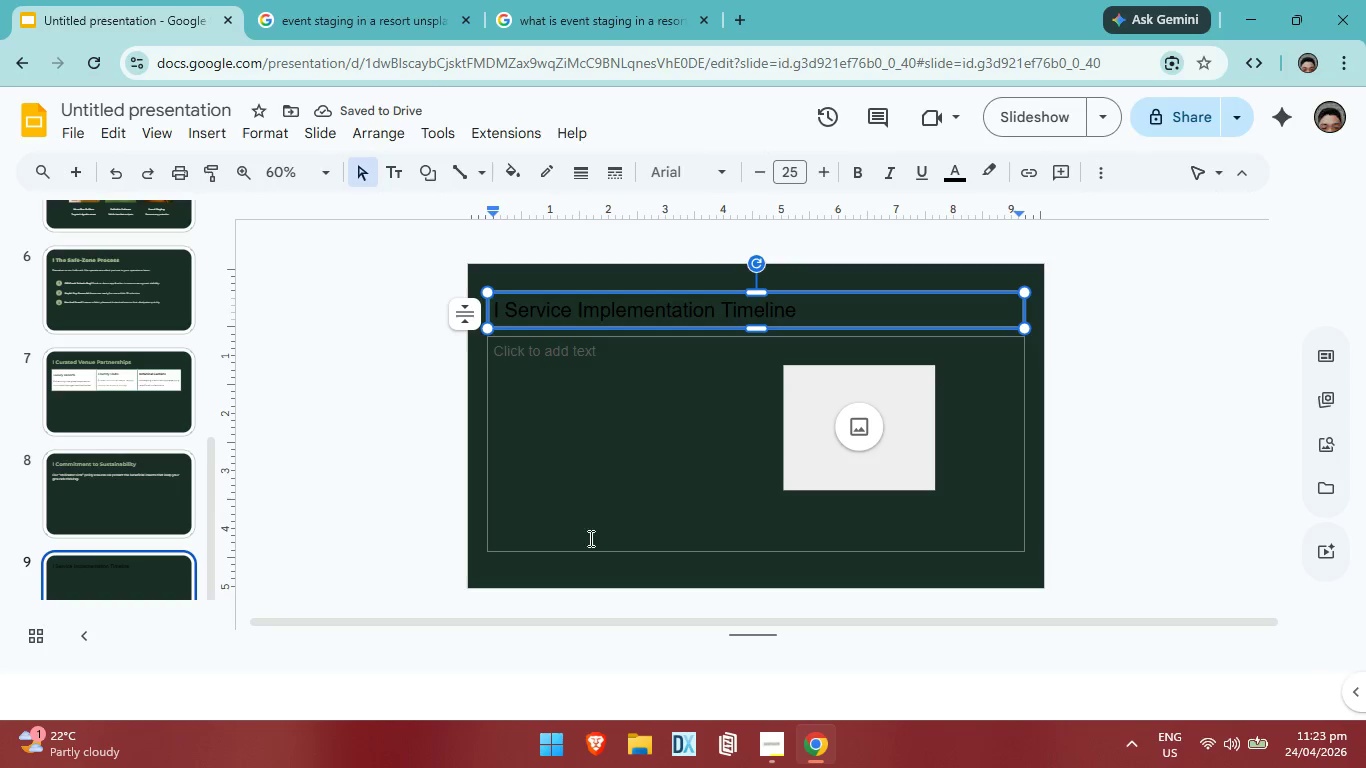 
scroll: coordinate [159, 495], scroll_direction: down, amount: 2.0
 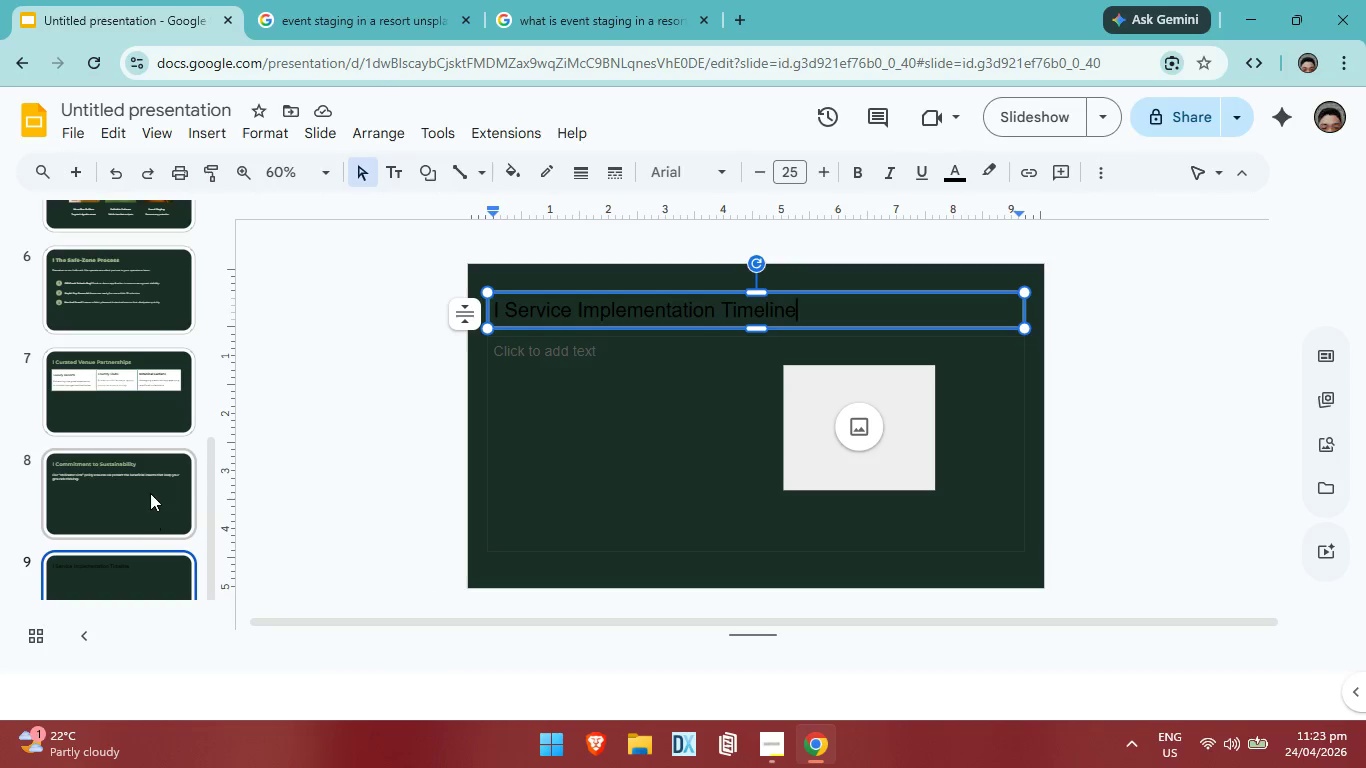 
left_click([150, 493])
 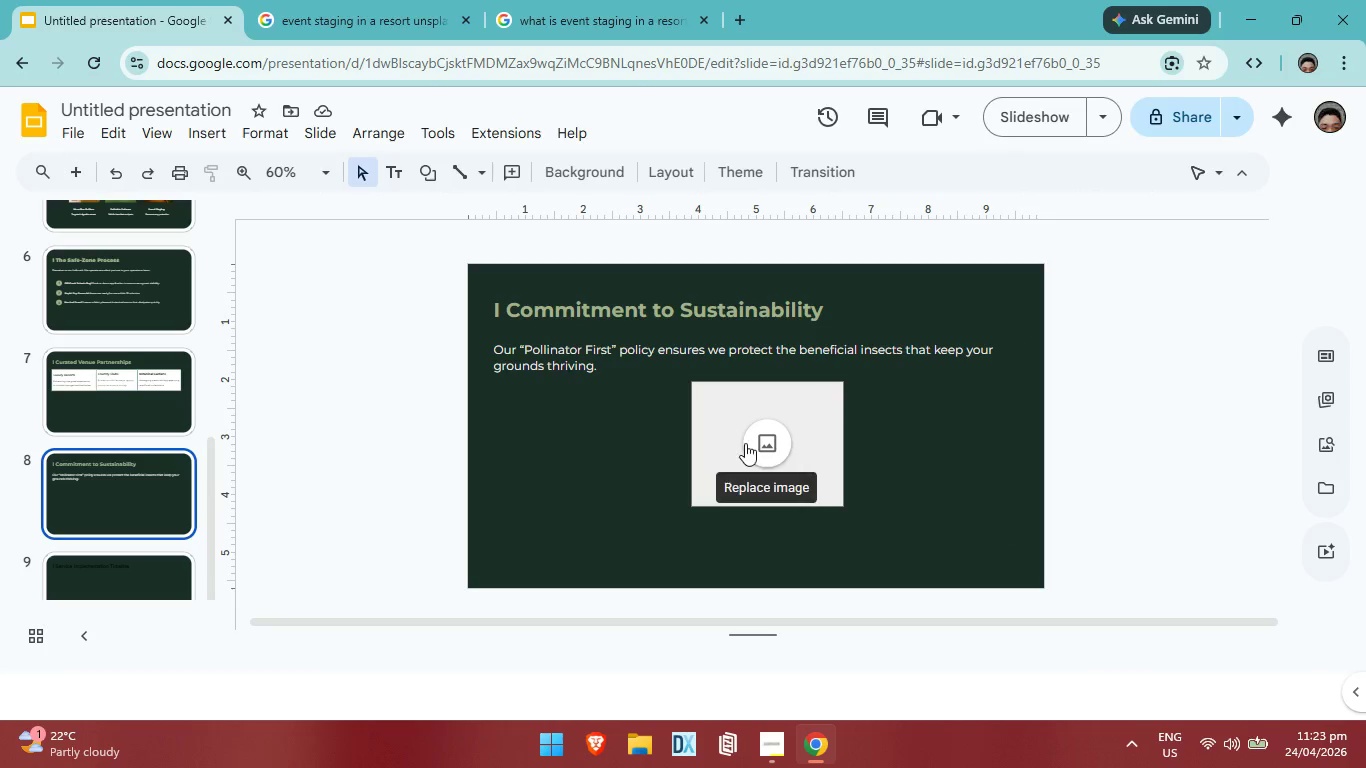 
left_click([745, 443])
 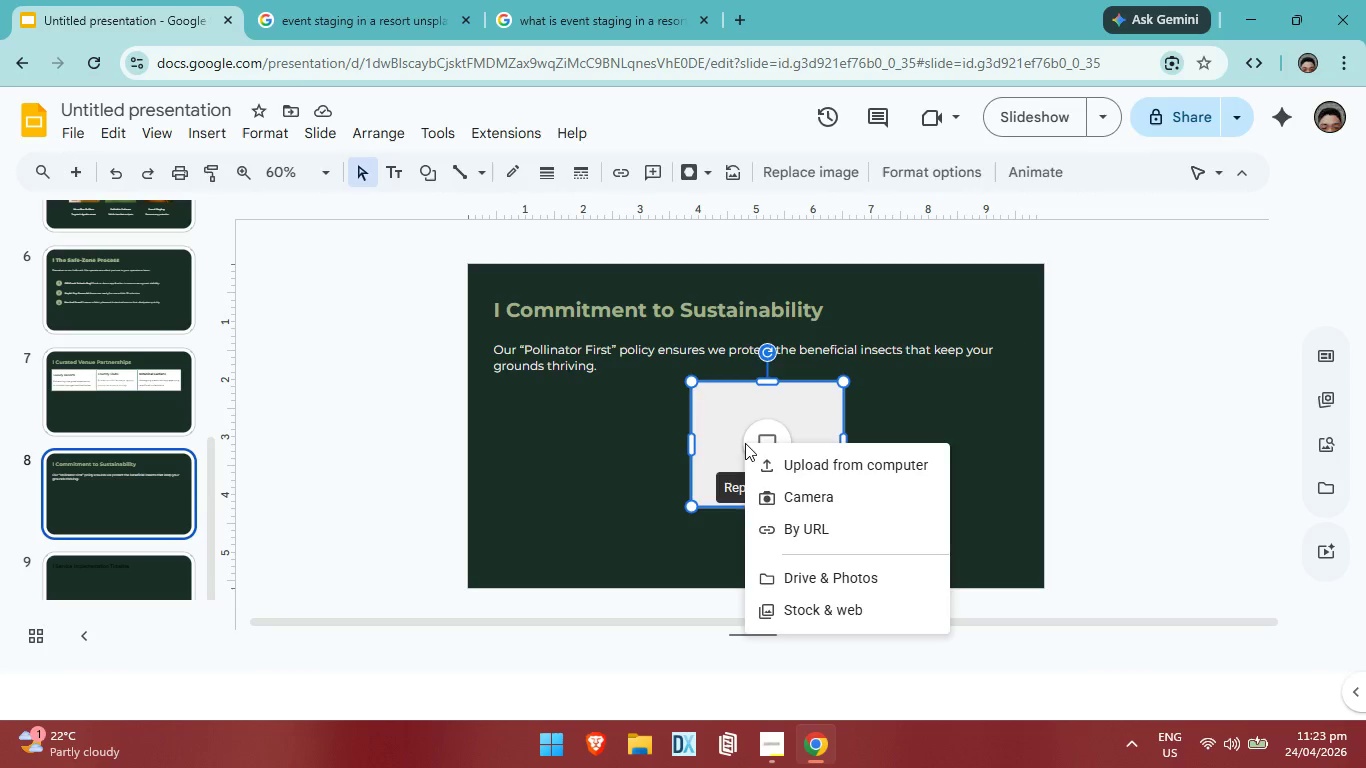 
key(Backspace)
 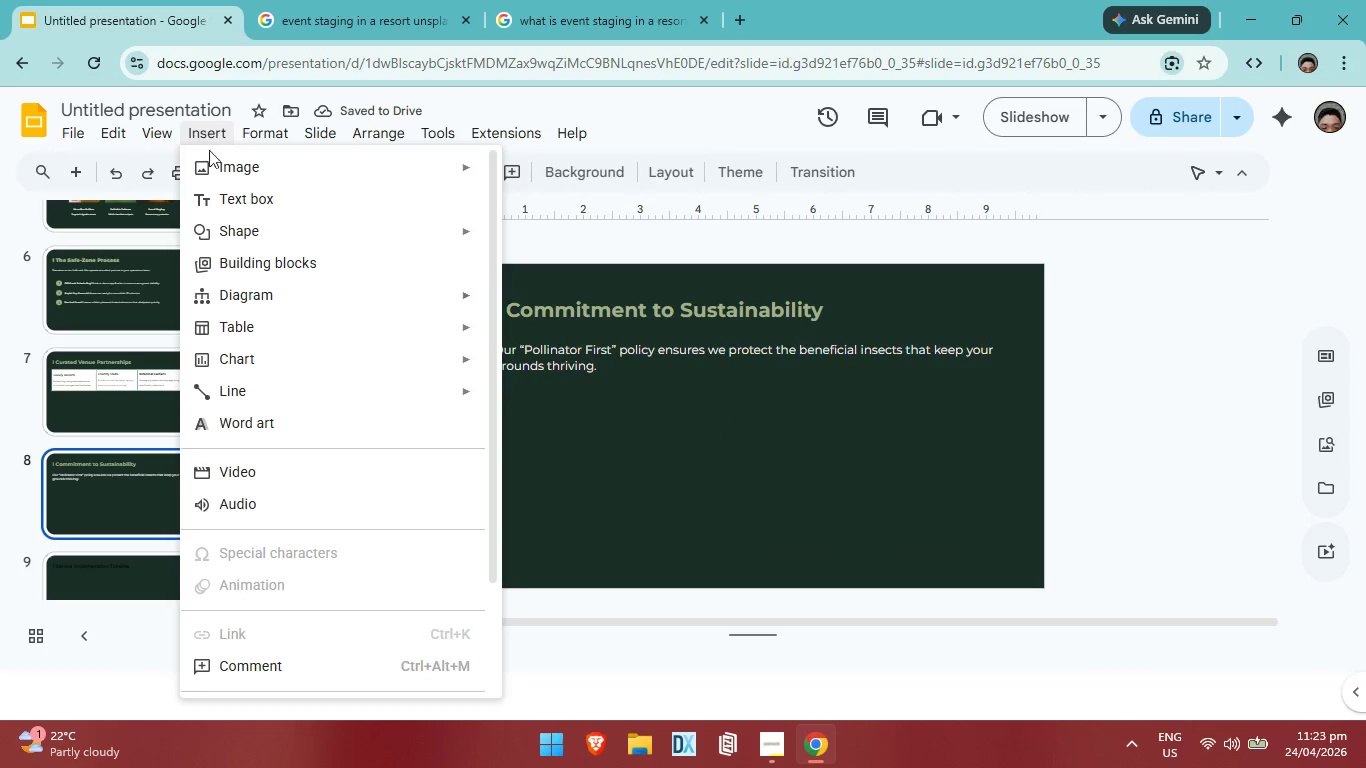 
left_click([282, 185])
 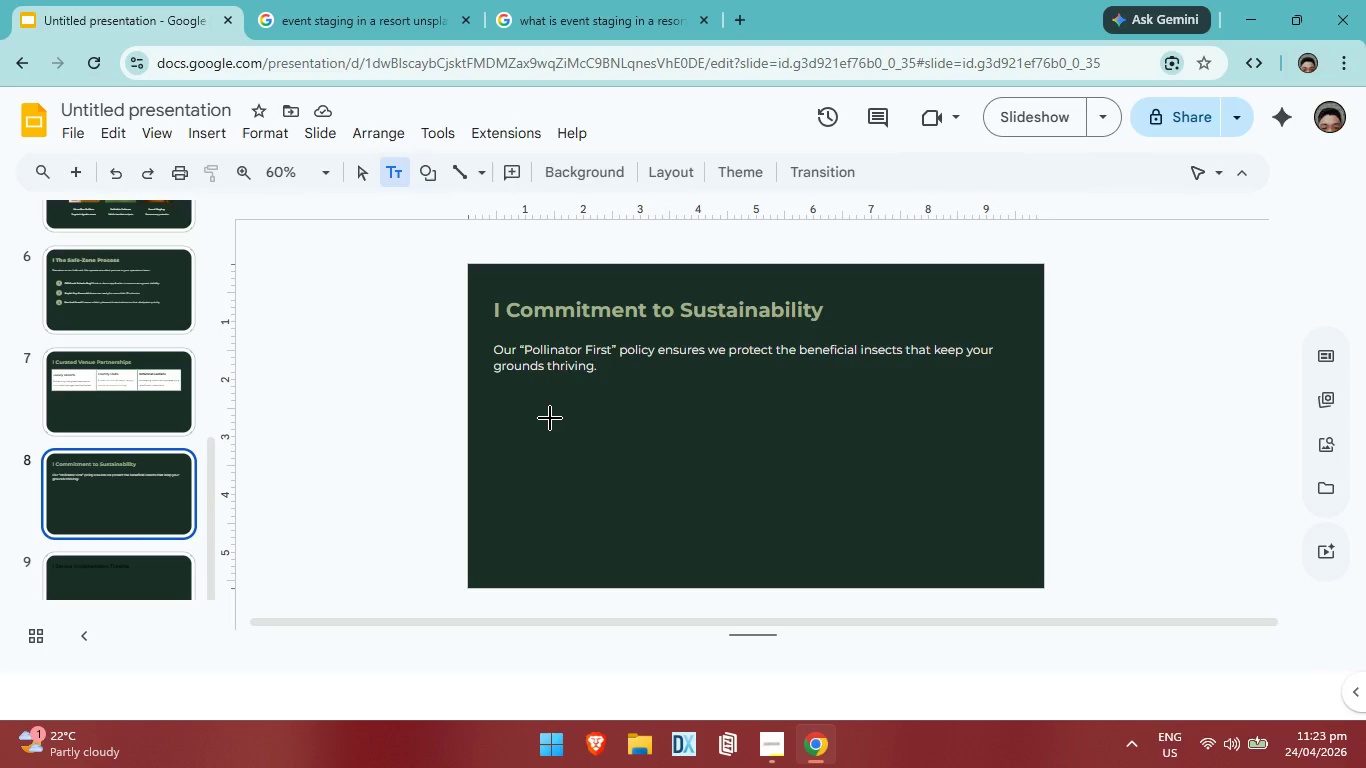 
left_click_drag(start_coordinate=[510, 405], to_coordinate=[995, 524])
 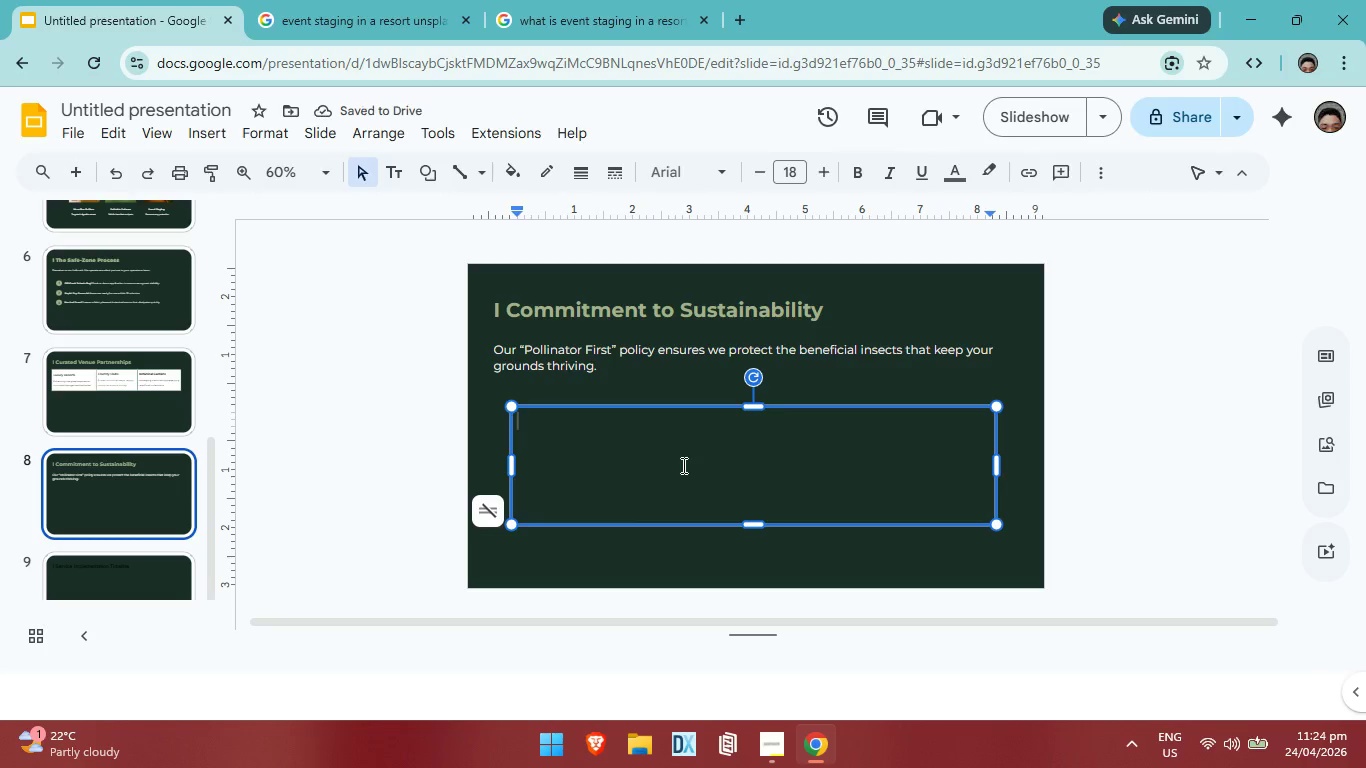 
left_click([667, 422])
 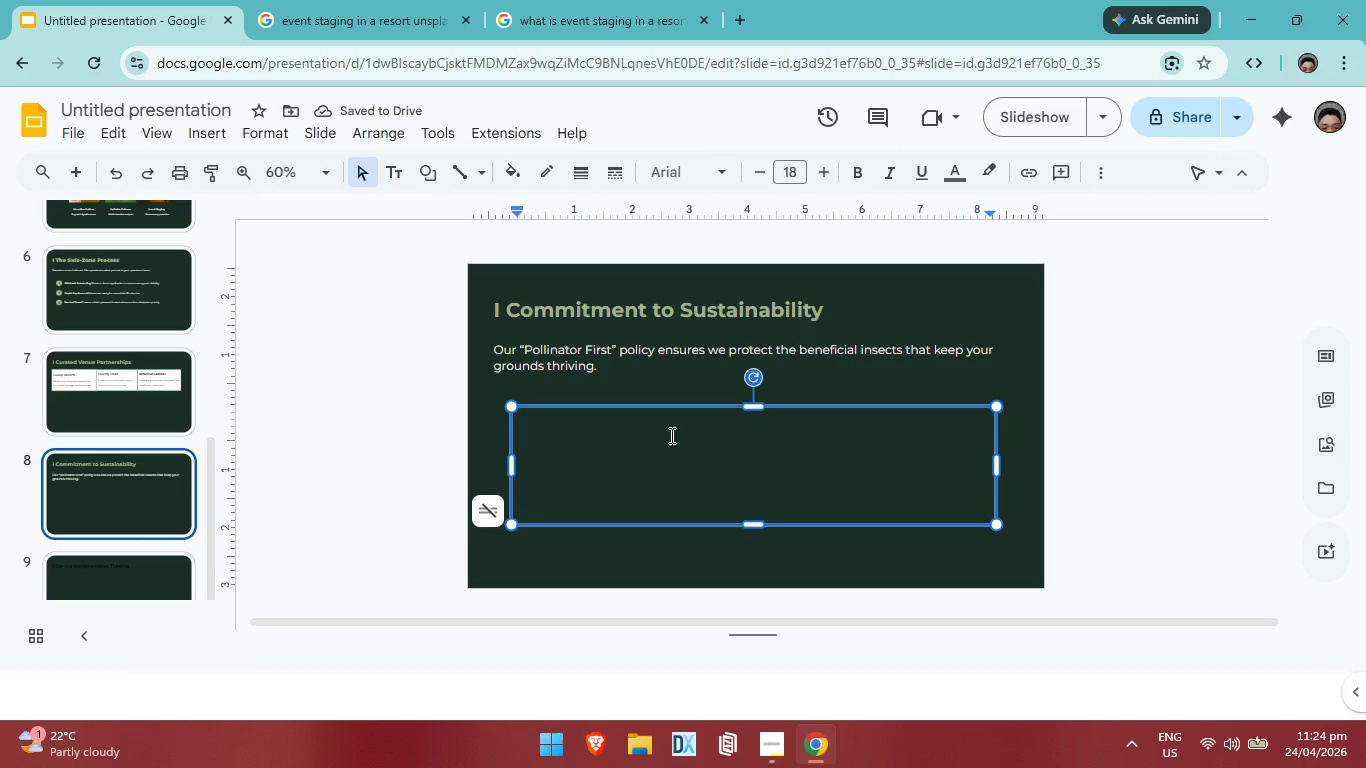 
type(BE)
key(Backspace)
type(ee & Cert)
 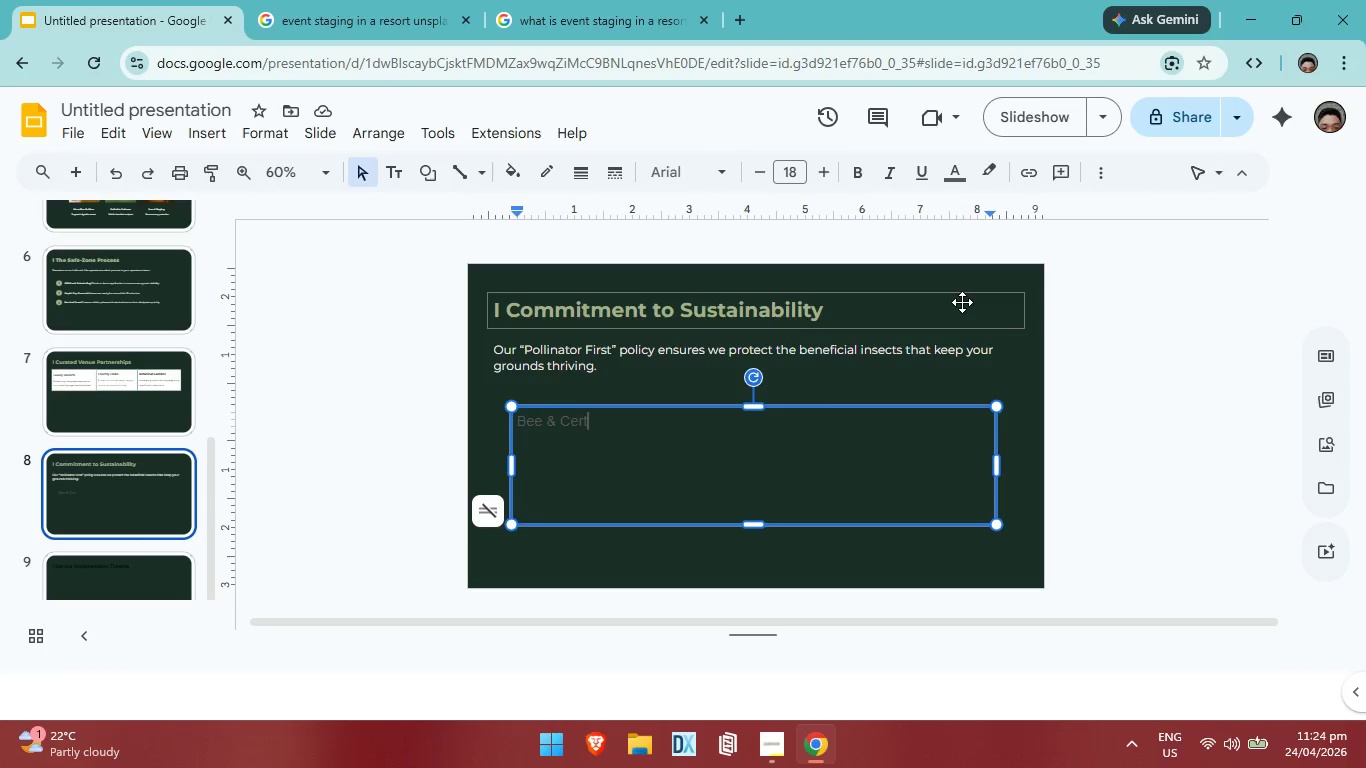 
wait(17.97)
 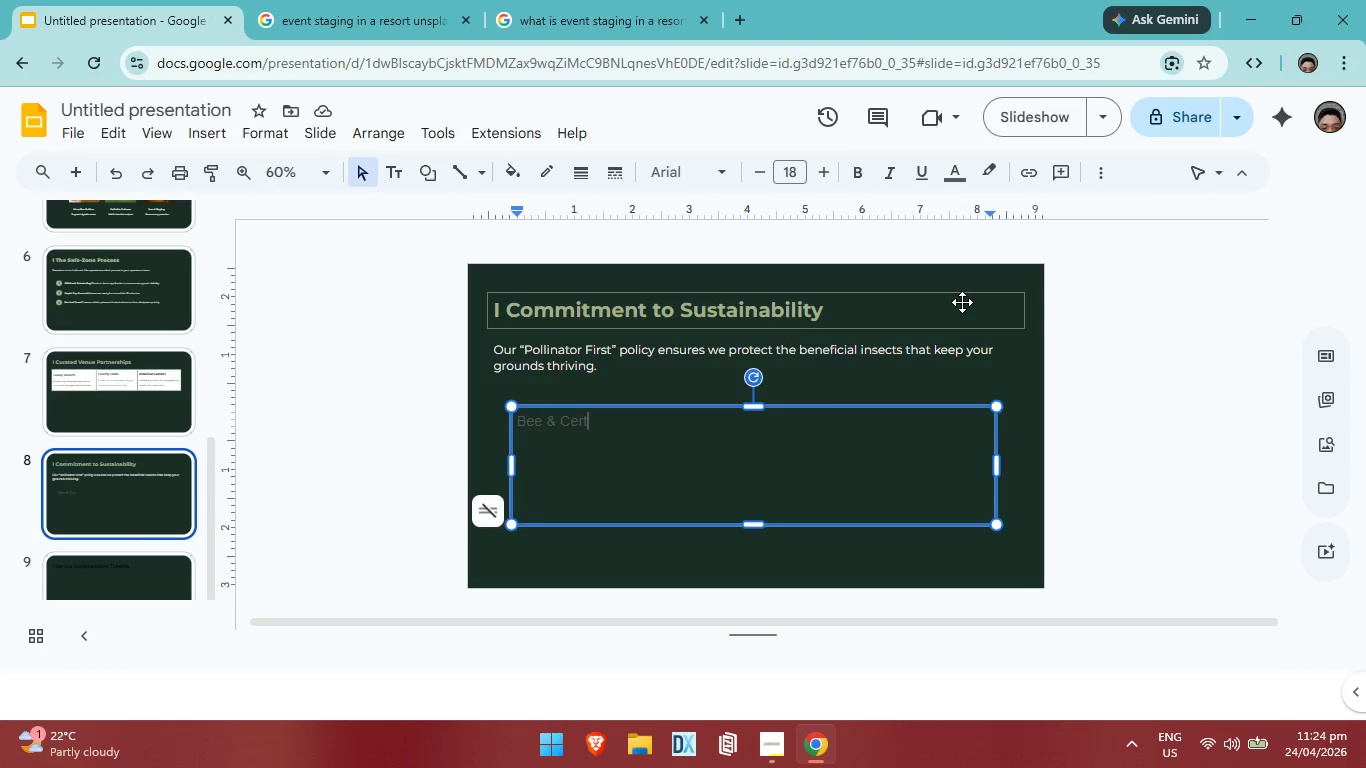 
left_click([626, 433])
 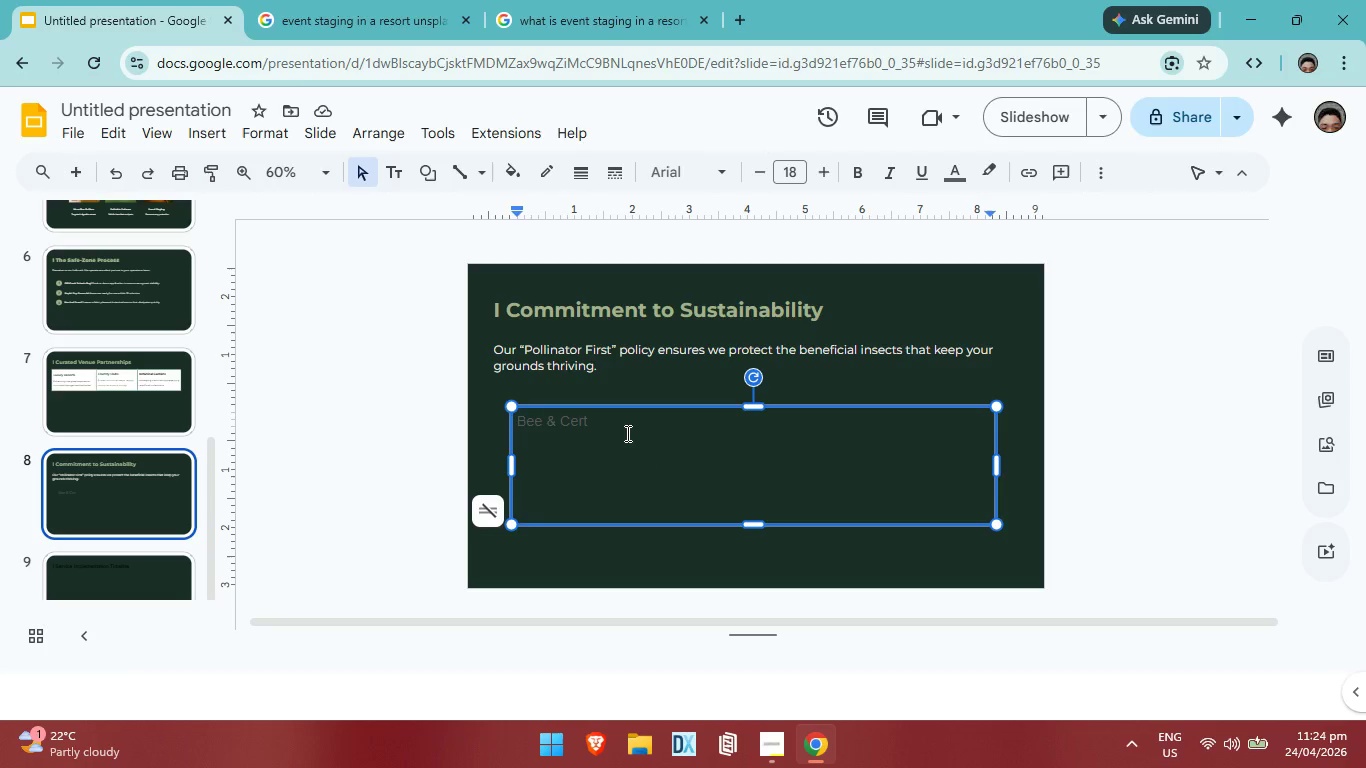 
hold_key(key=Backspace, duration=0.83)
 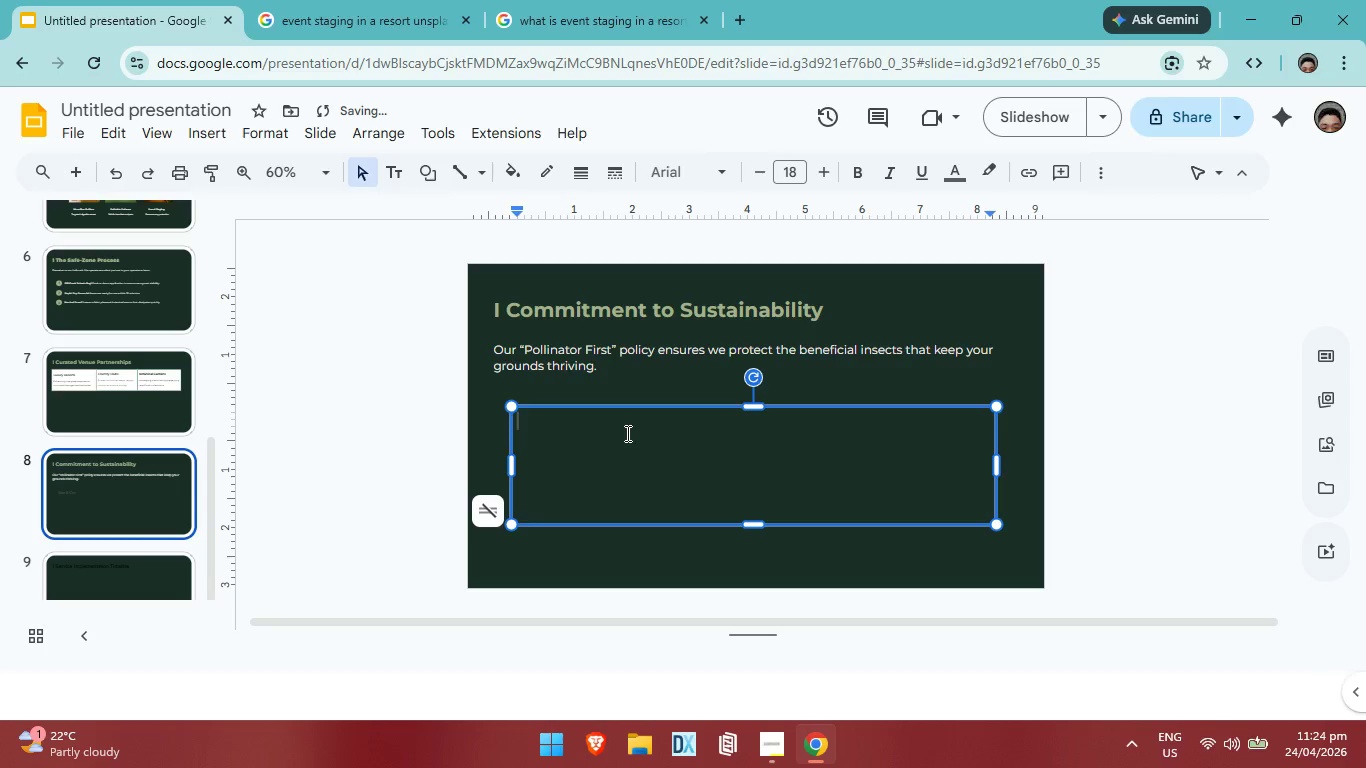 
key(Backspace)
 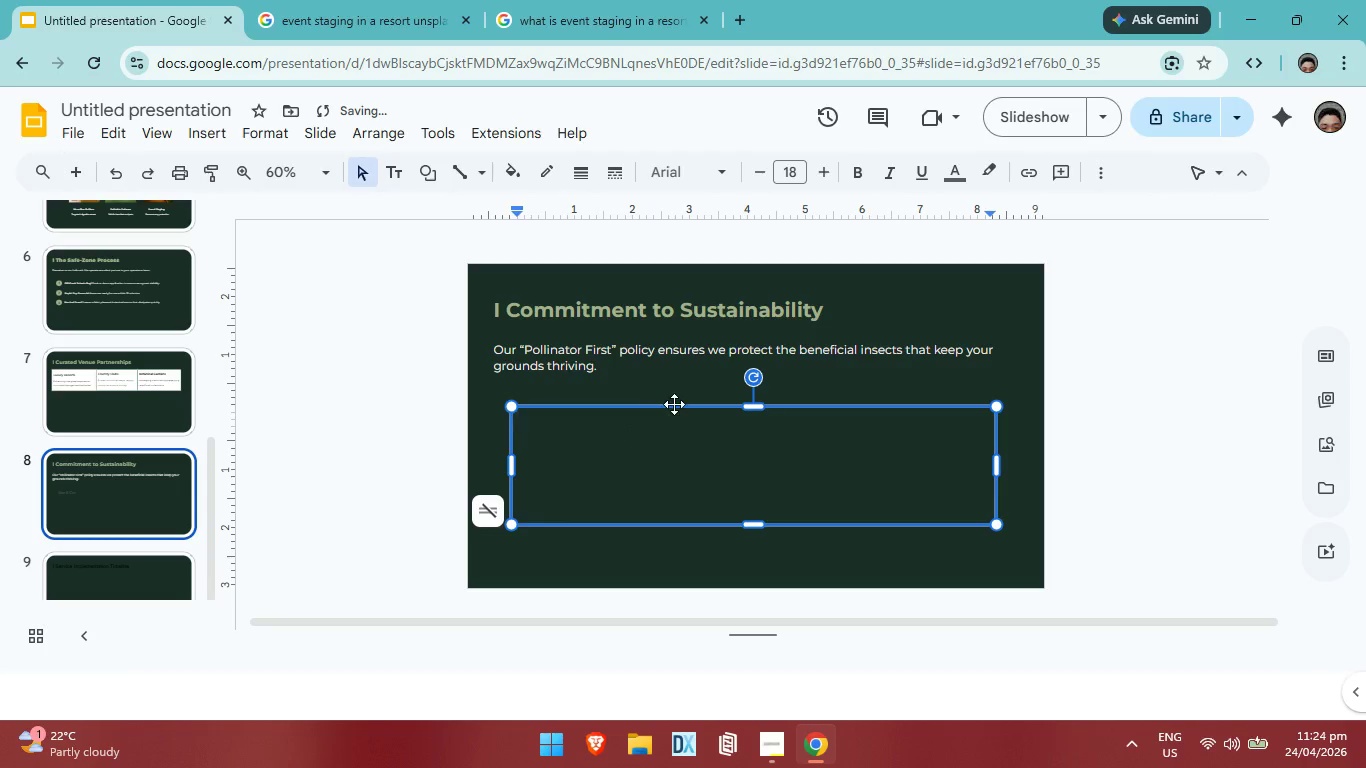 
left_click([674, 403])
 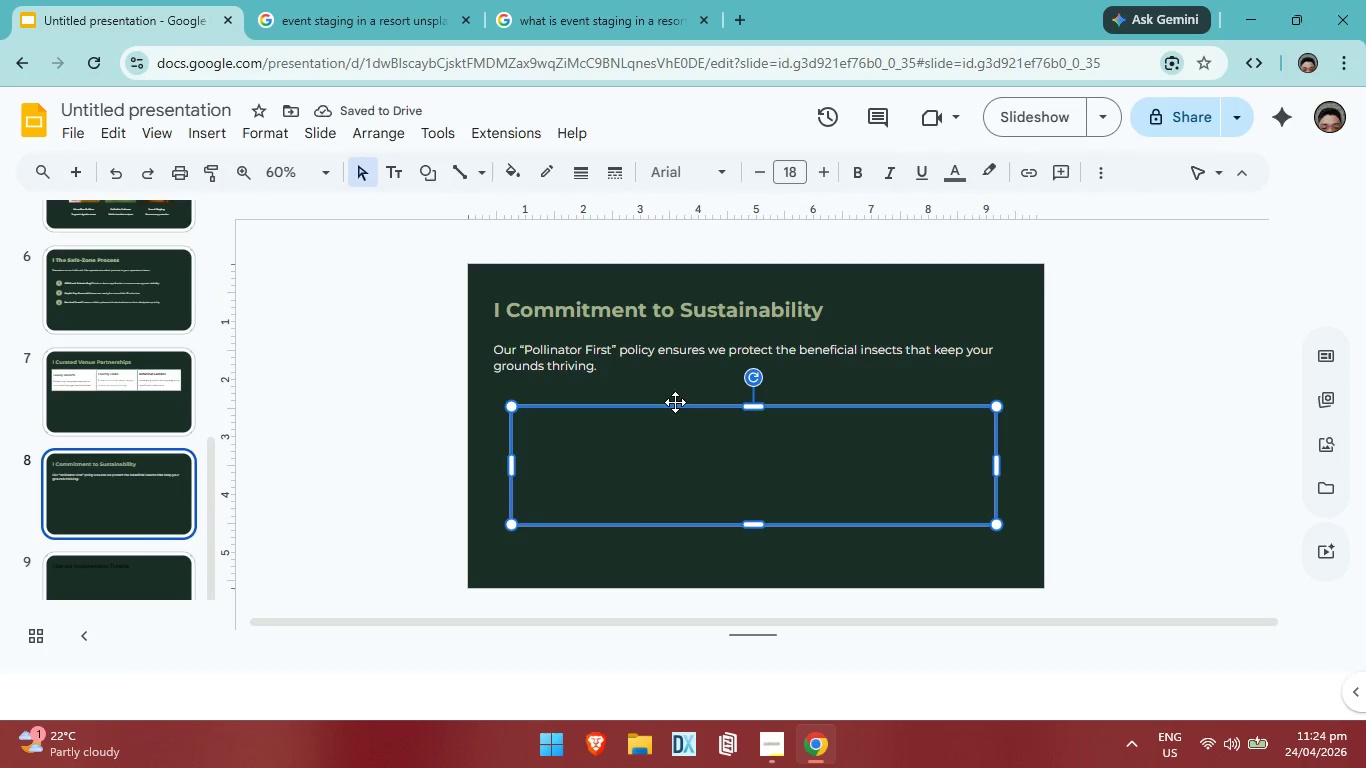 
key(Backspace)
 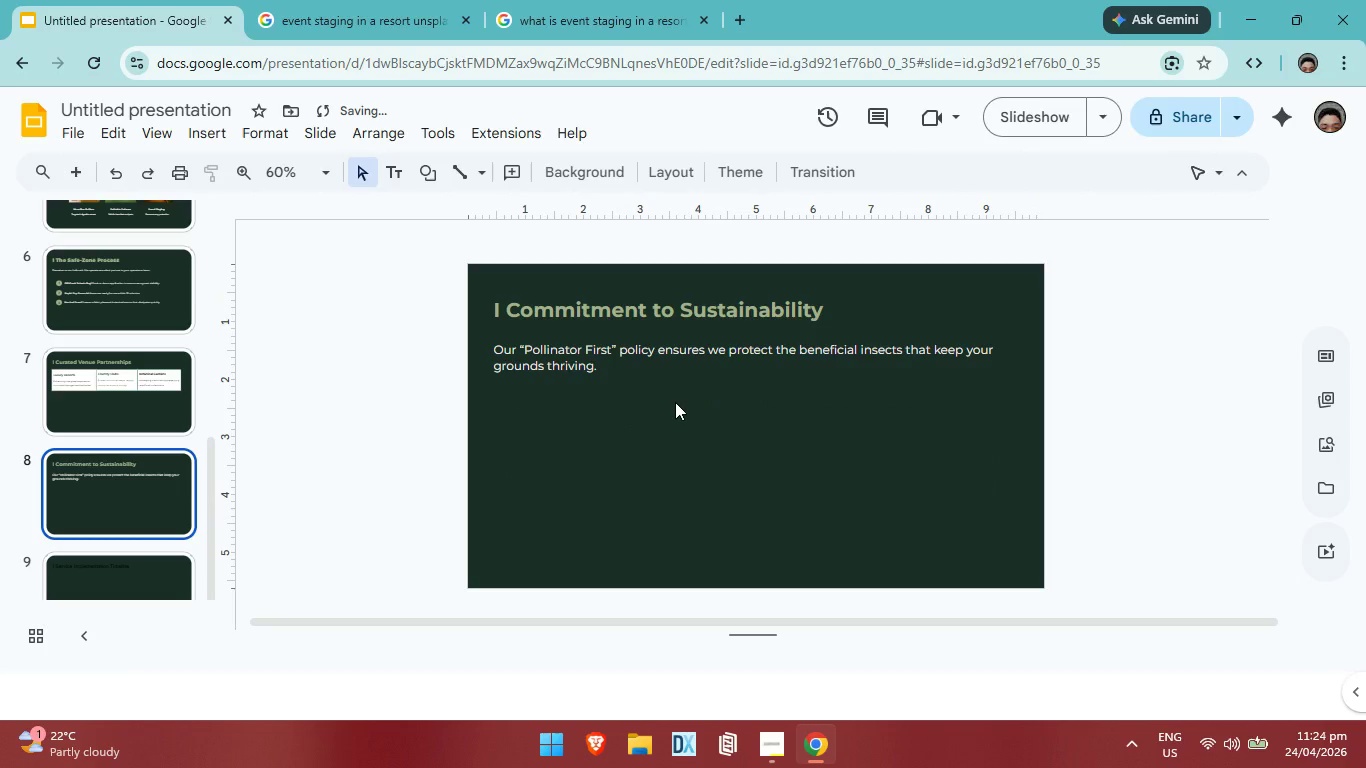 
key(Control+Z)
 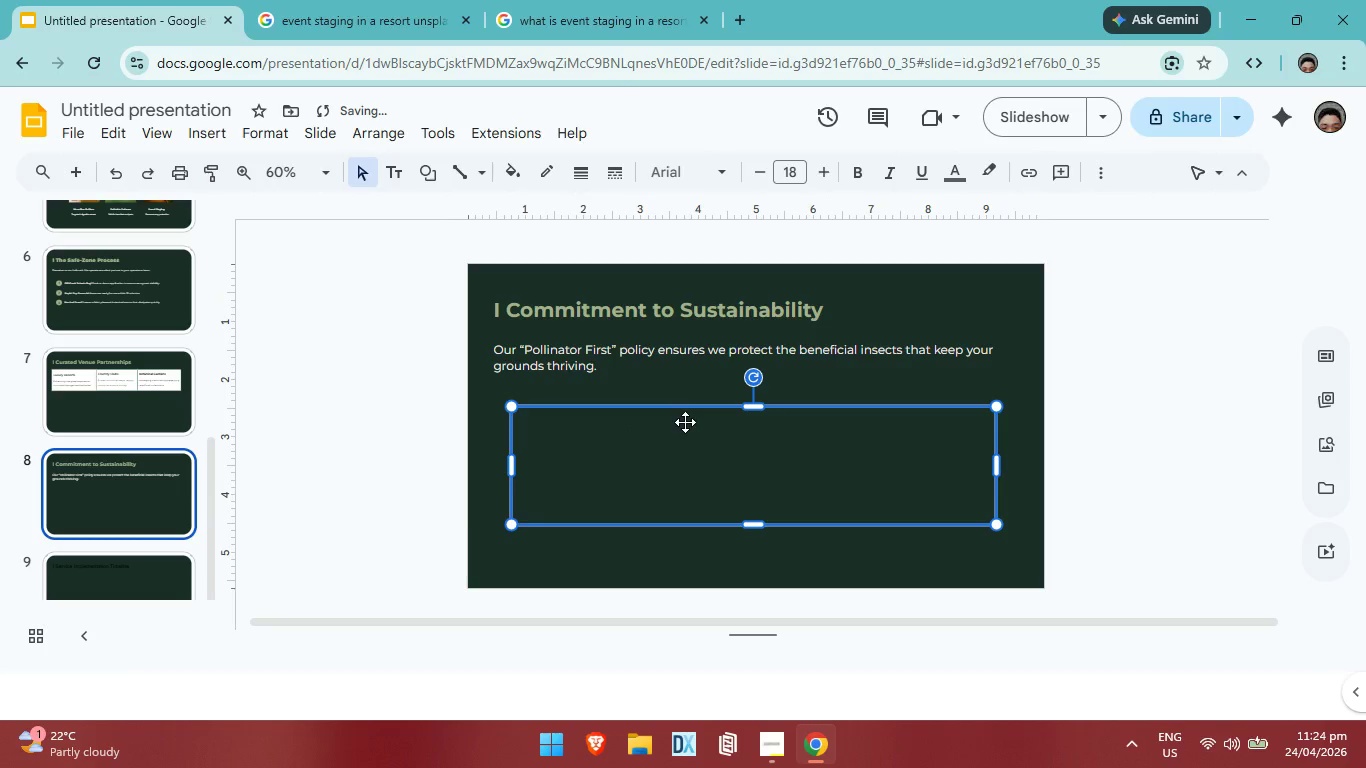 
key(Control+ControlLeft)
 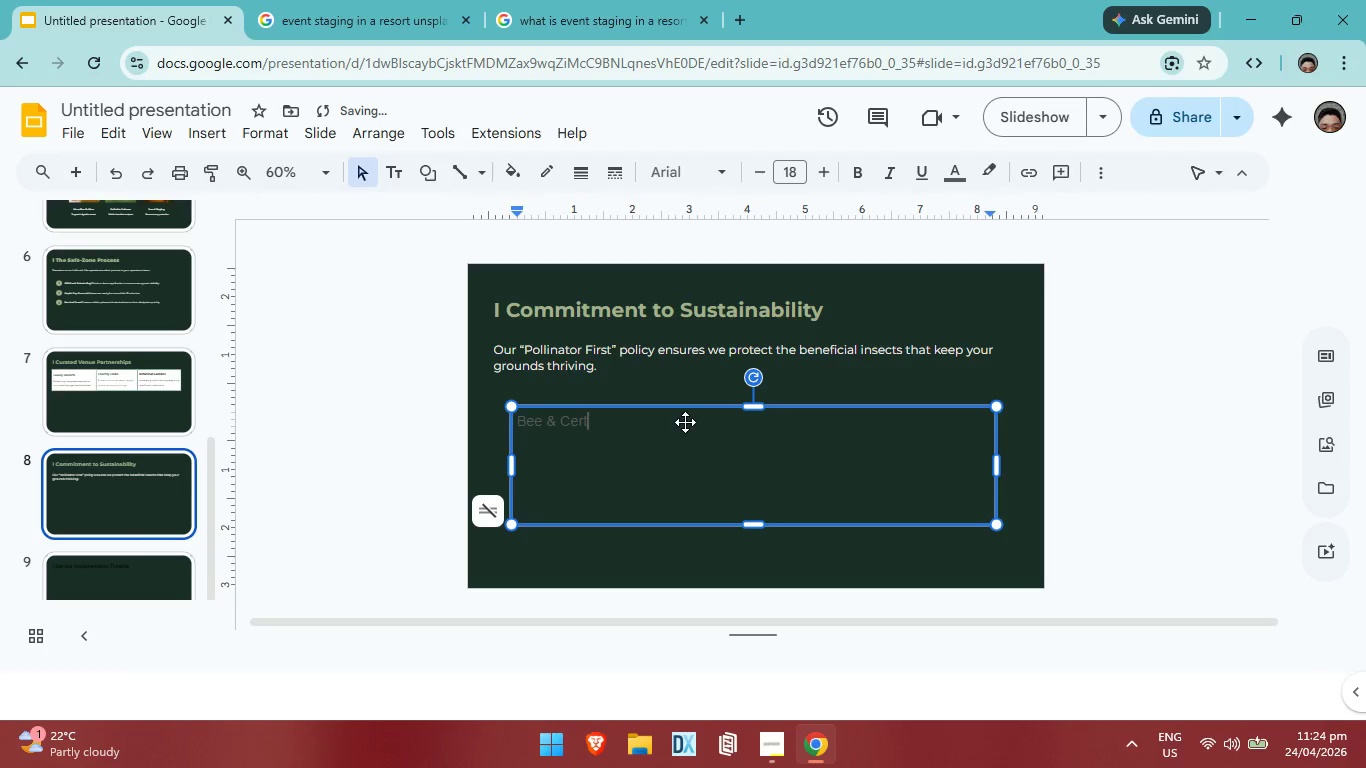 
key(Control+Z)
 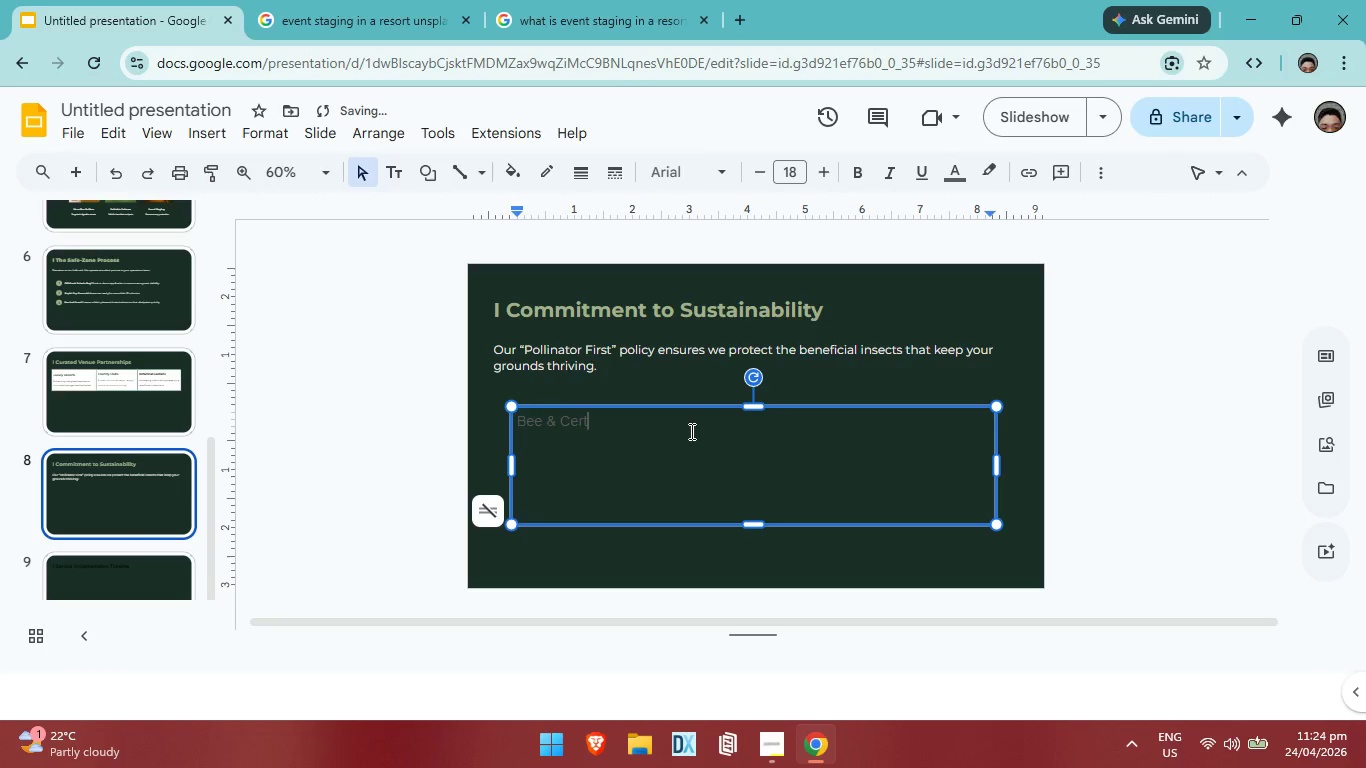 
key(Control+ControlLeft)
 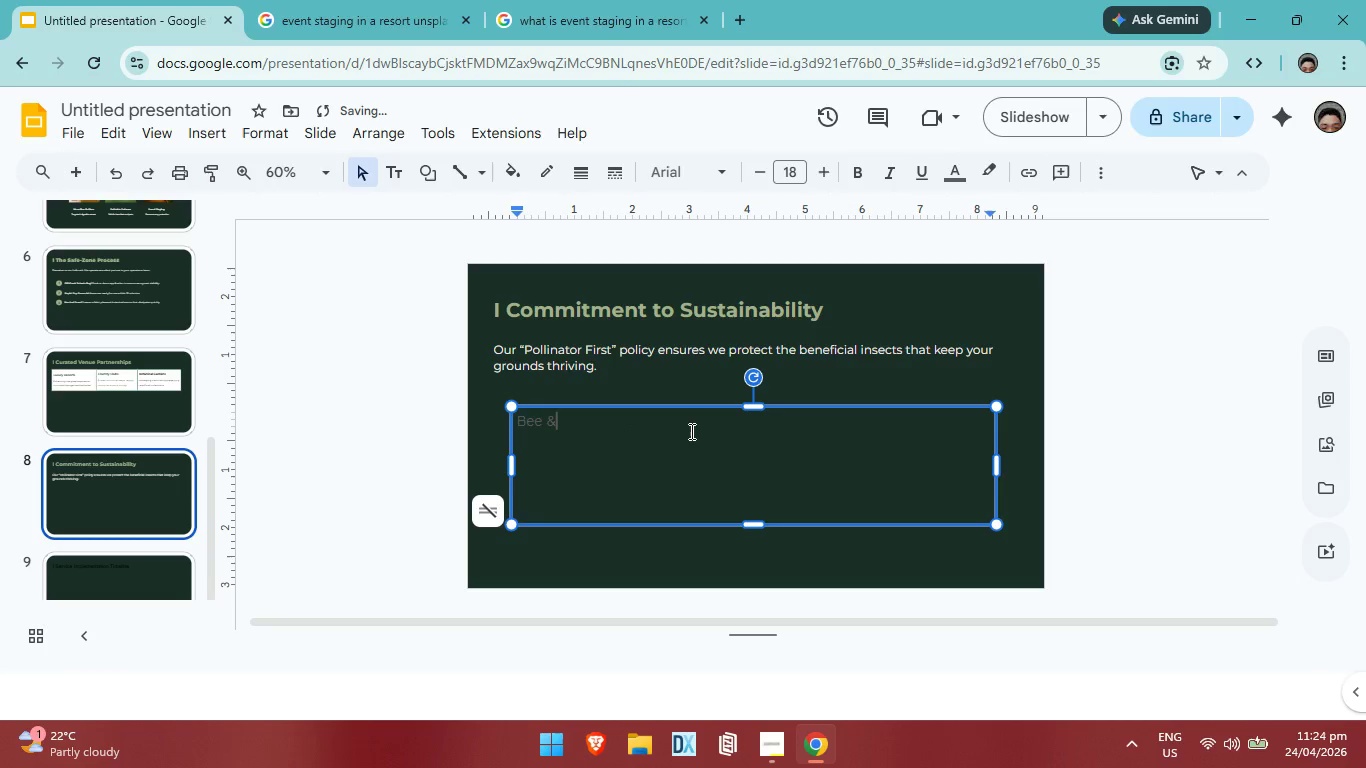 
key(Control+Z)
 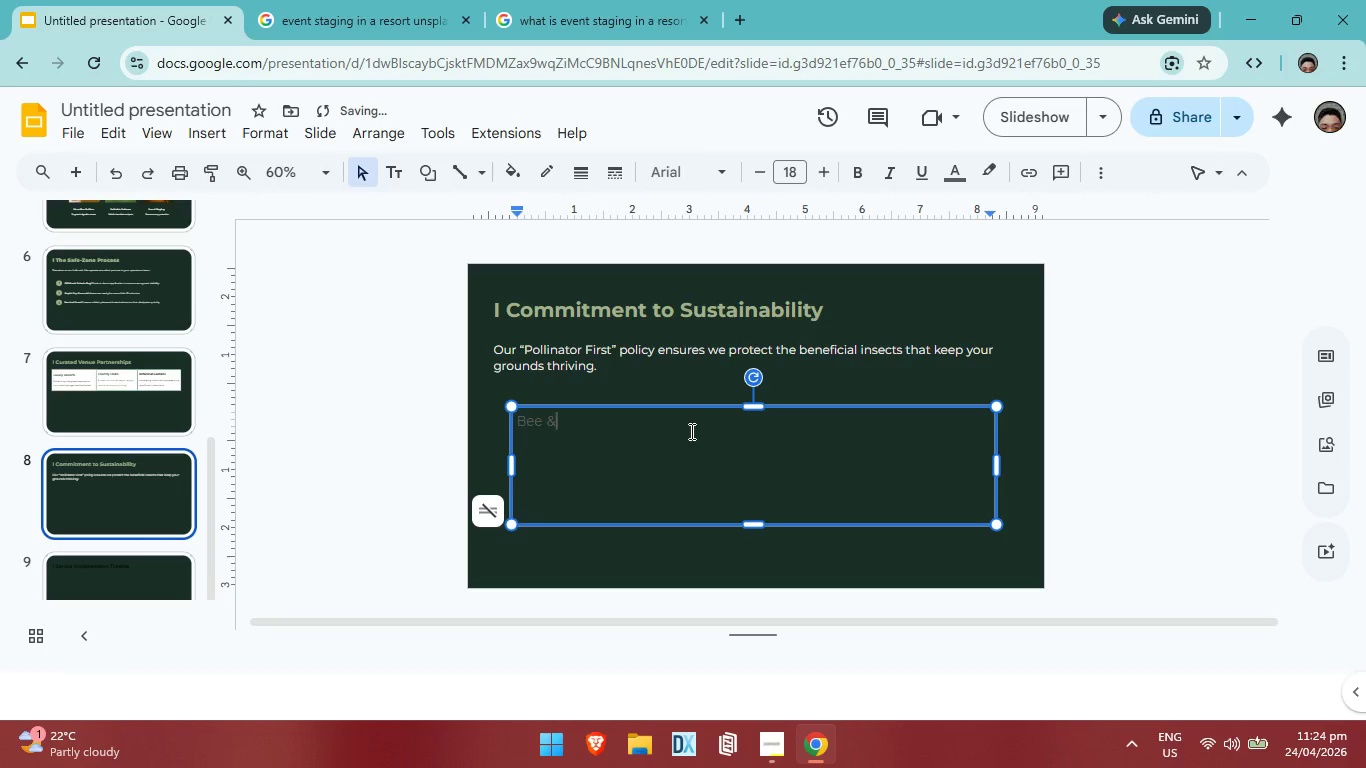 
key(Control+ControlLeft)
 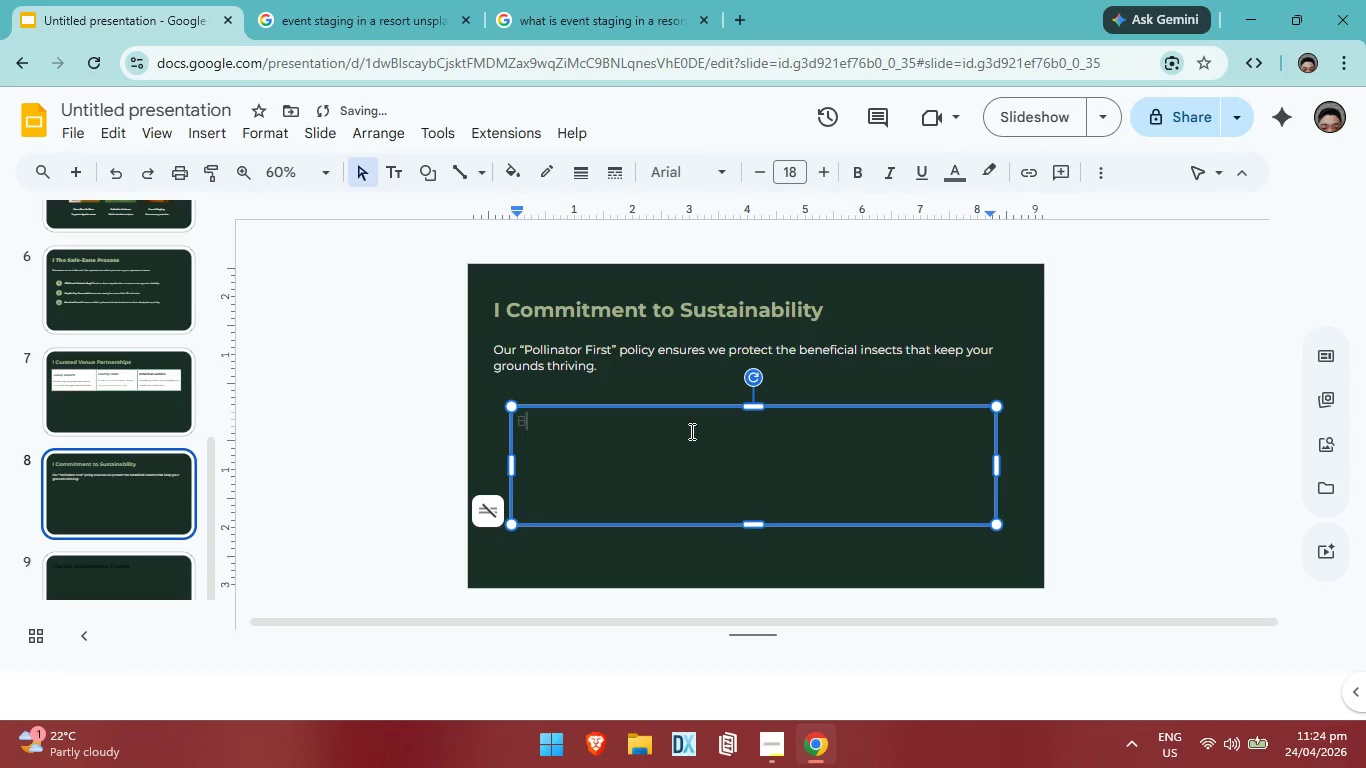 
key(Control+Z)
 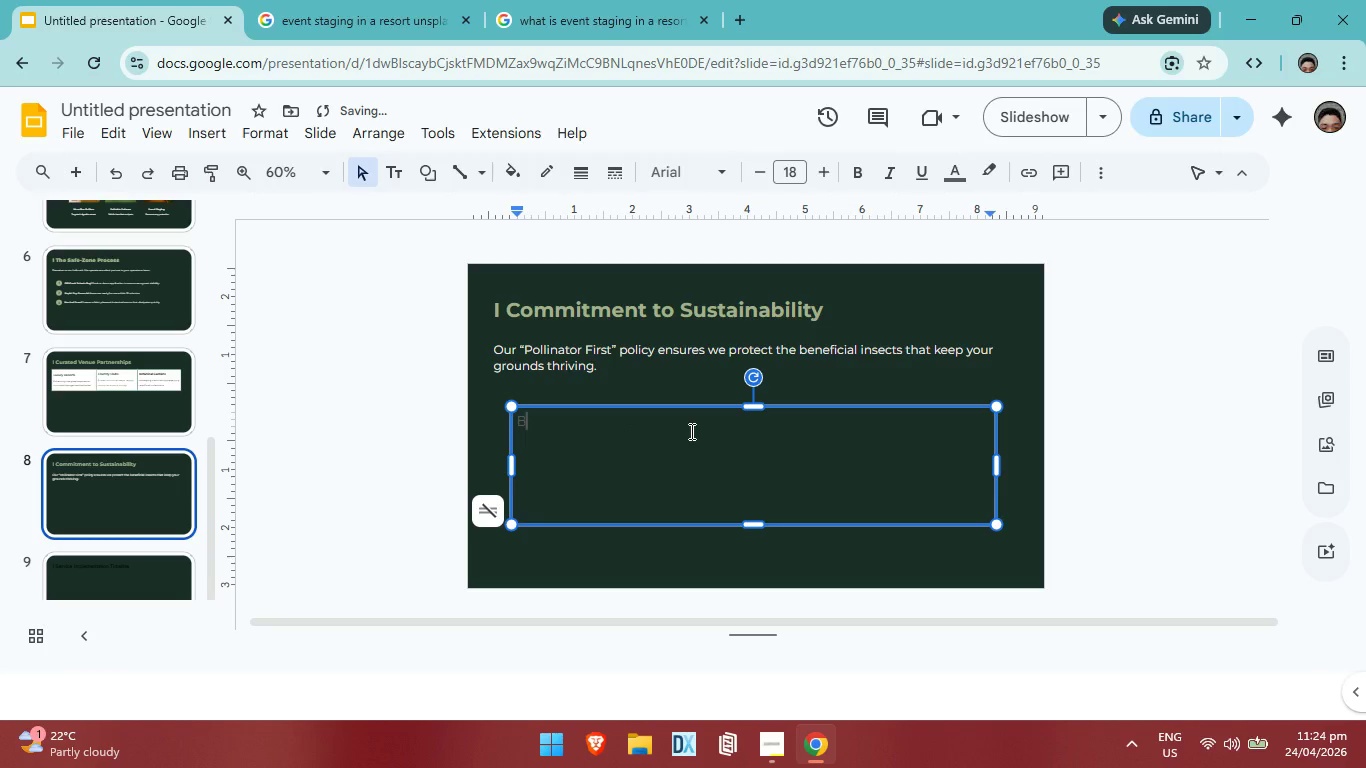 
key(Control+ControlLeft)
 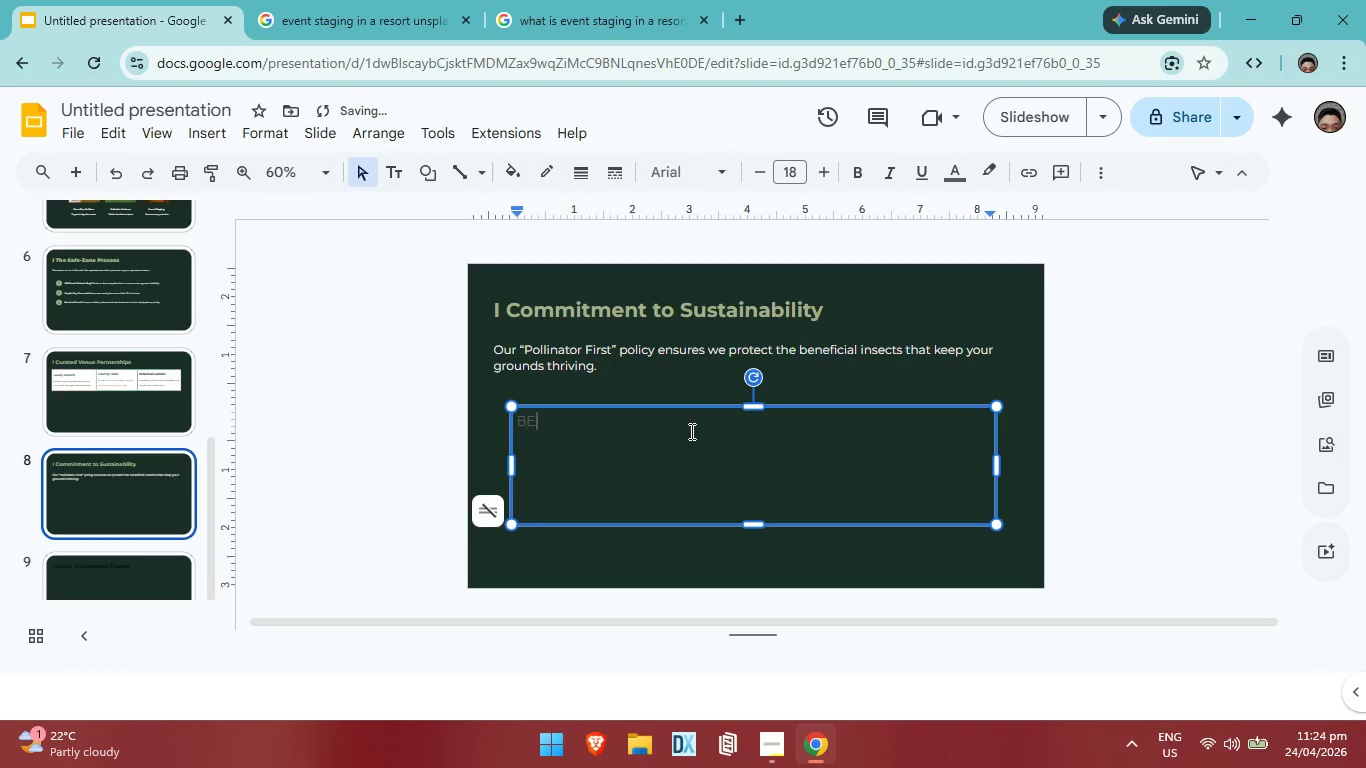 
key(Control+Z)
 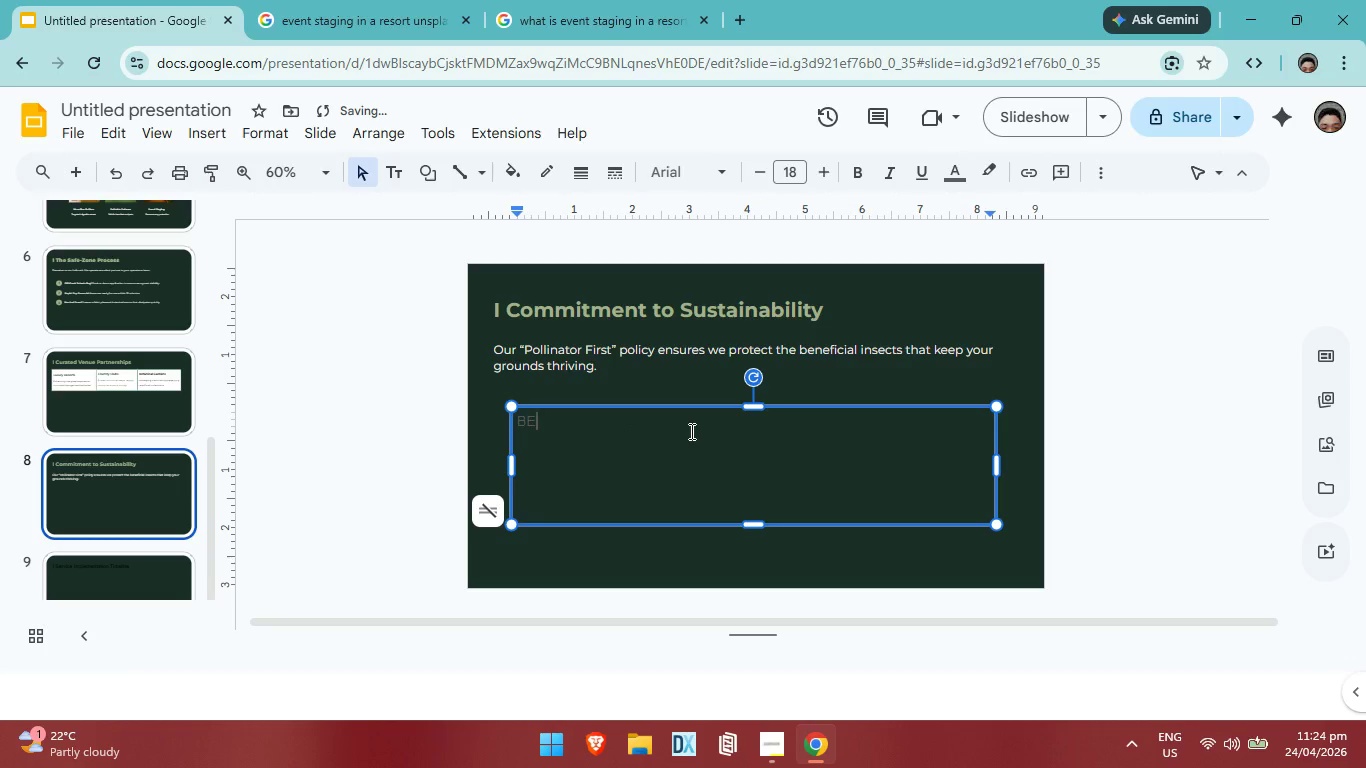 
key(Control+ControlLeft)
 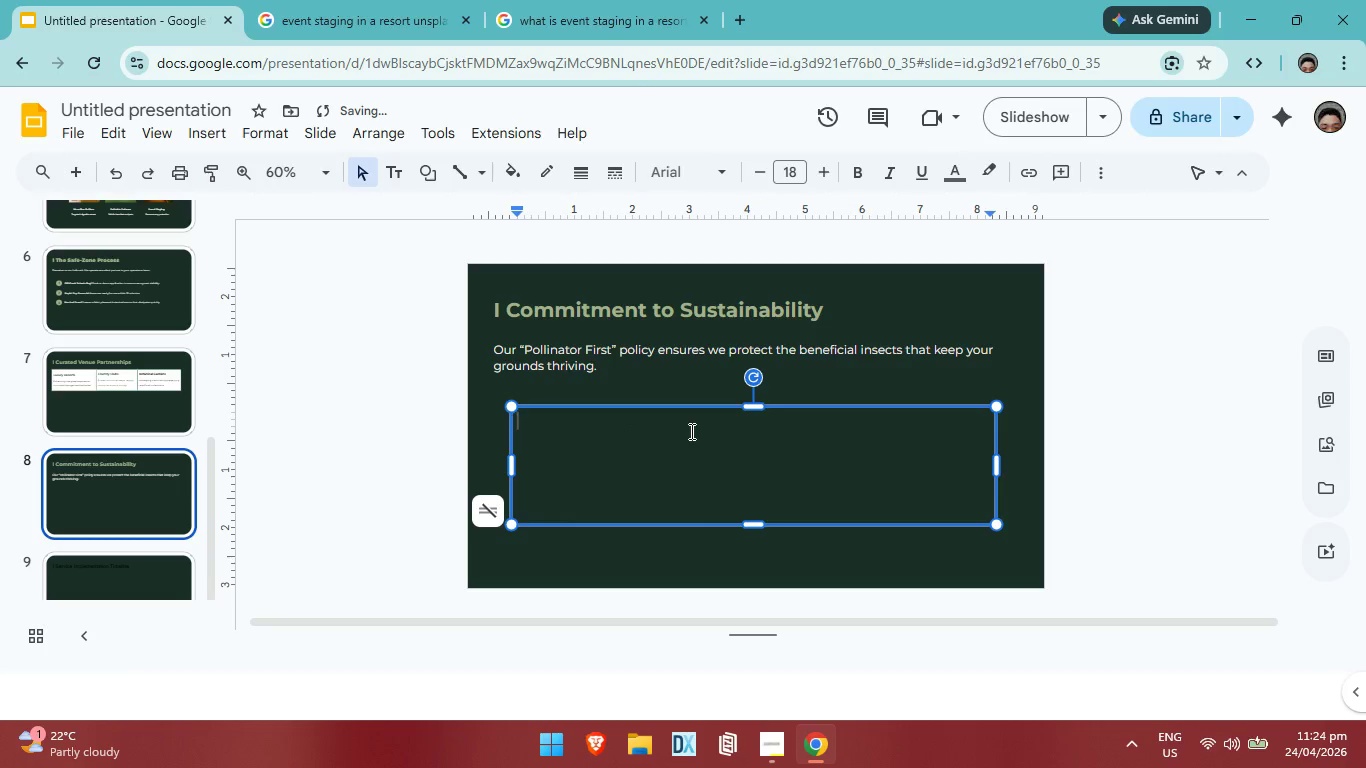 
key(Control+Z)
 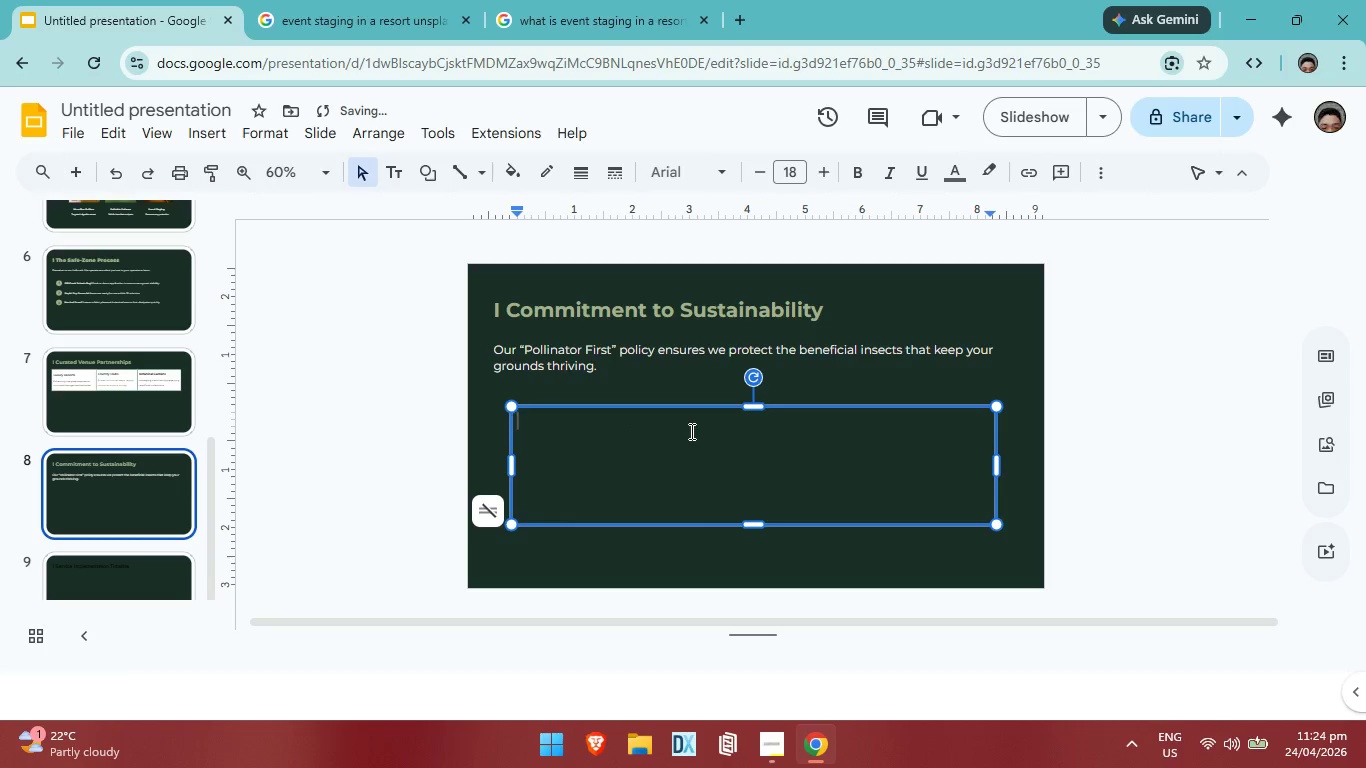 
key(Control+ControlLeft)
 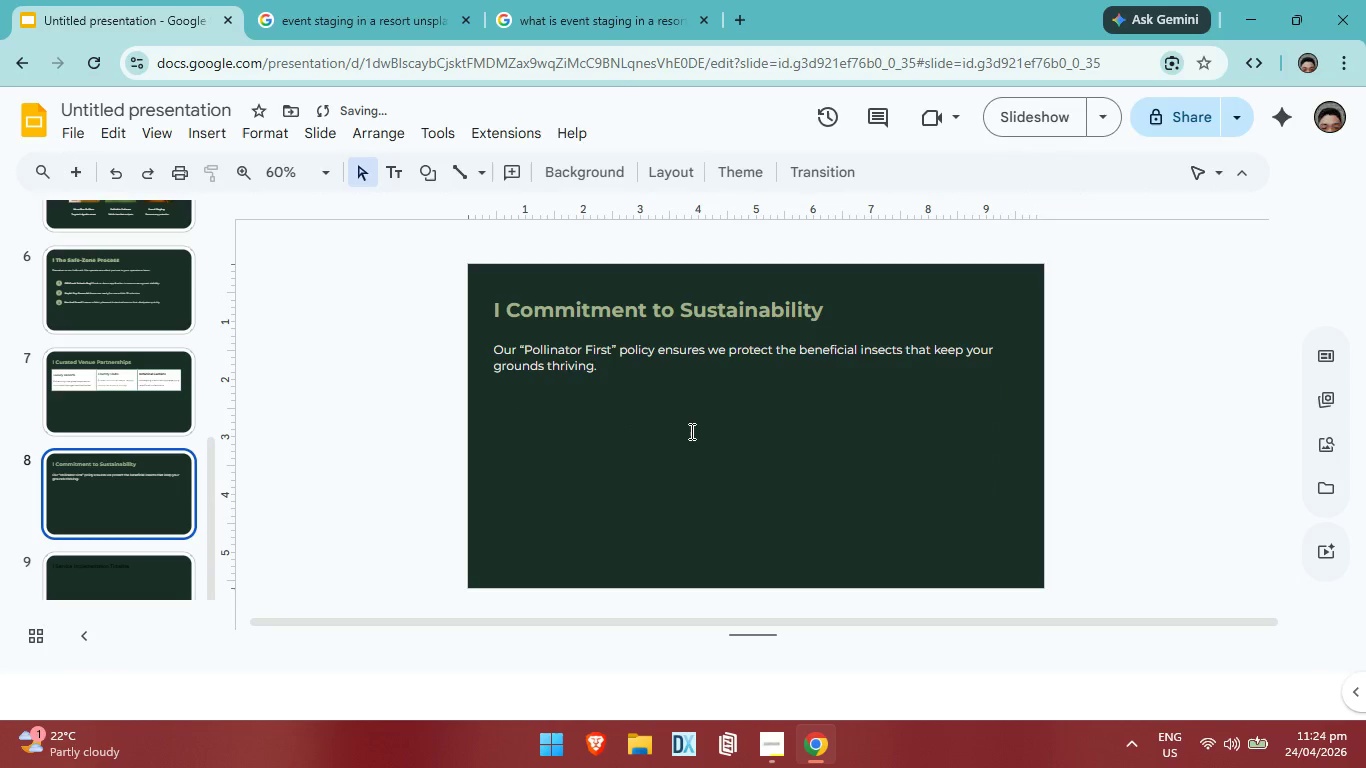 
key(Control+Z)
 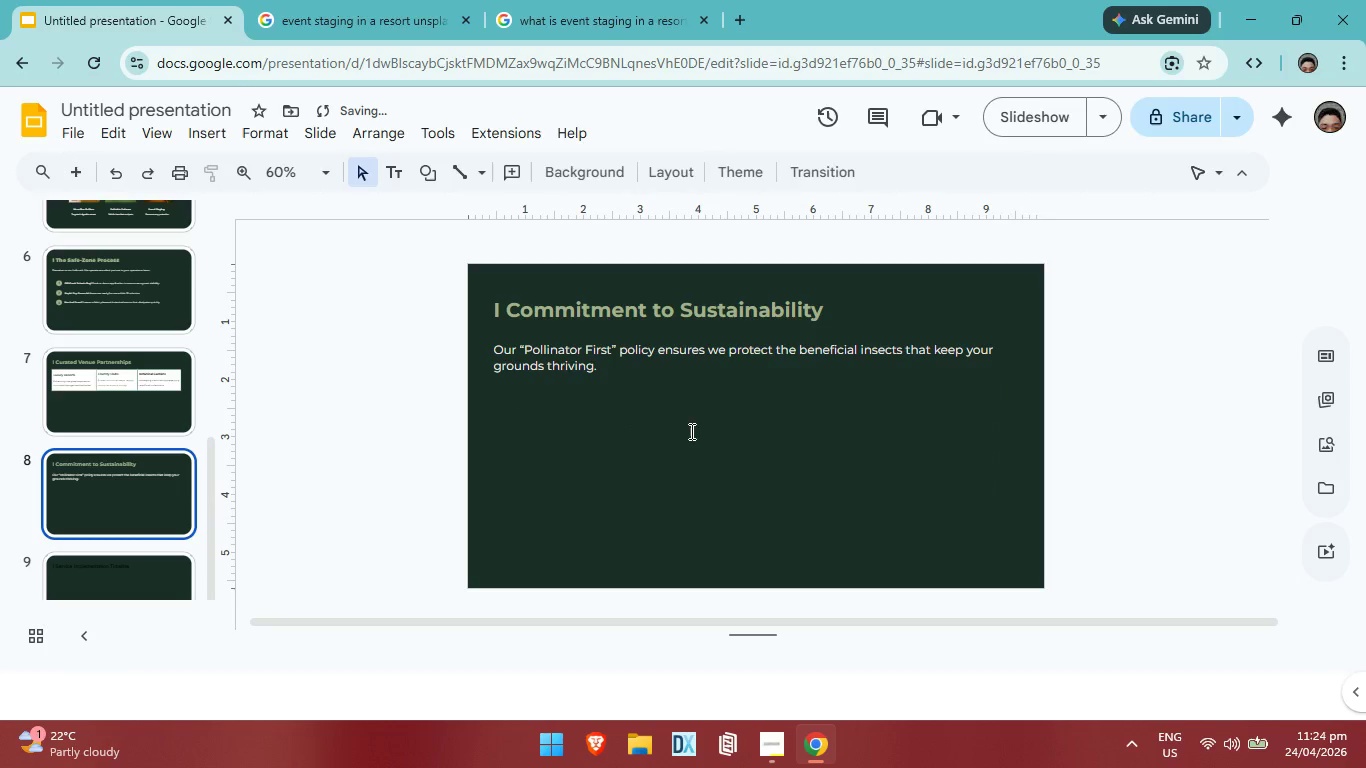 
key(Control+ControlLeft)
 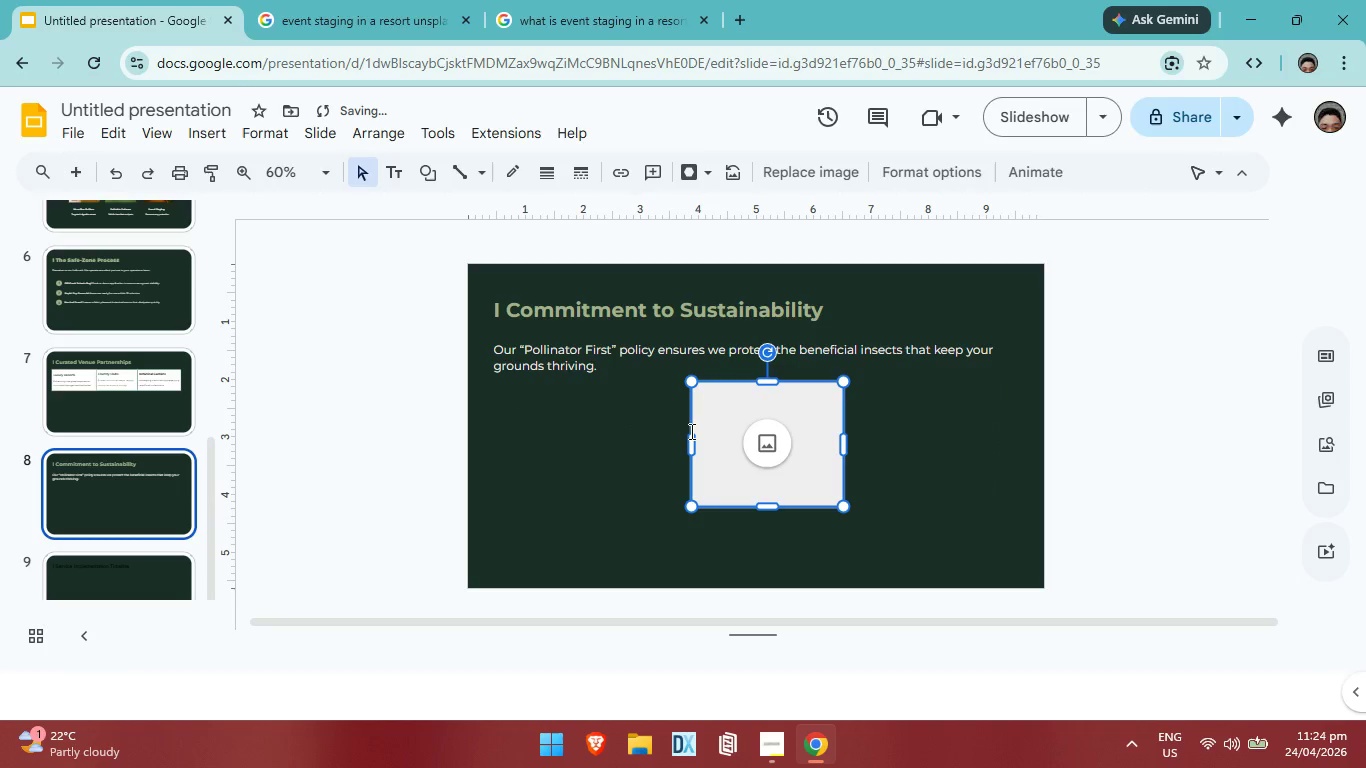 
key(Control+Z)
 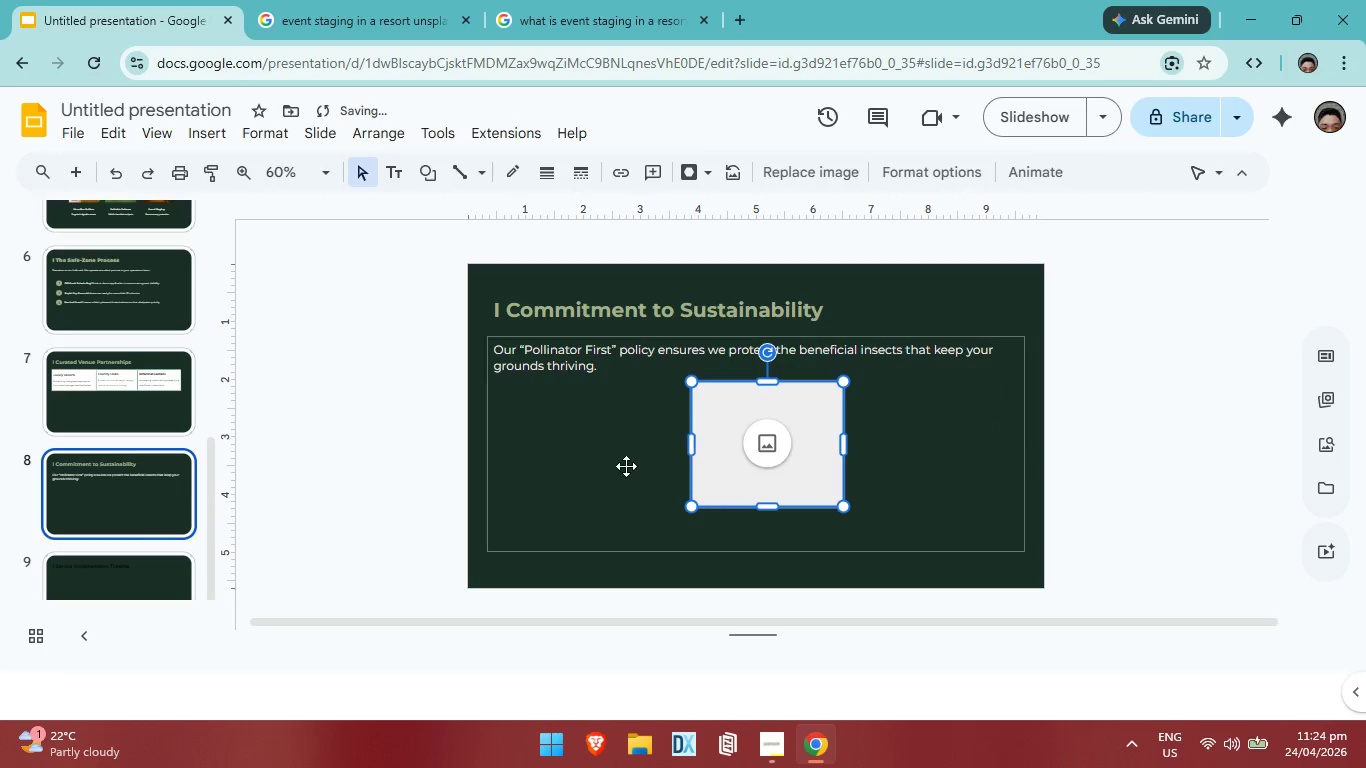 
left_click([626, 466])
 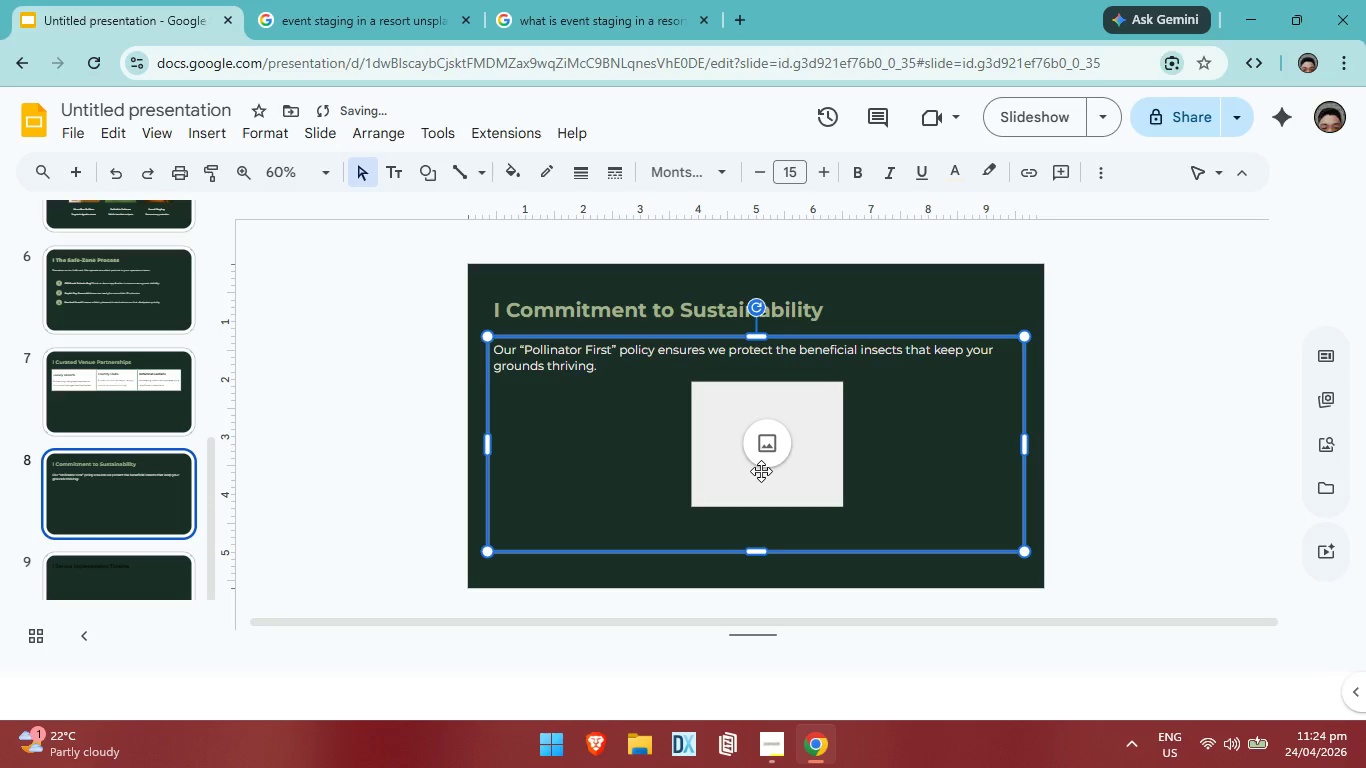 
left_click([699, 439])
 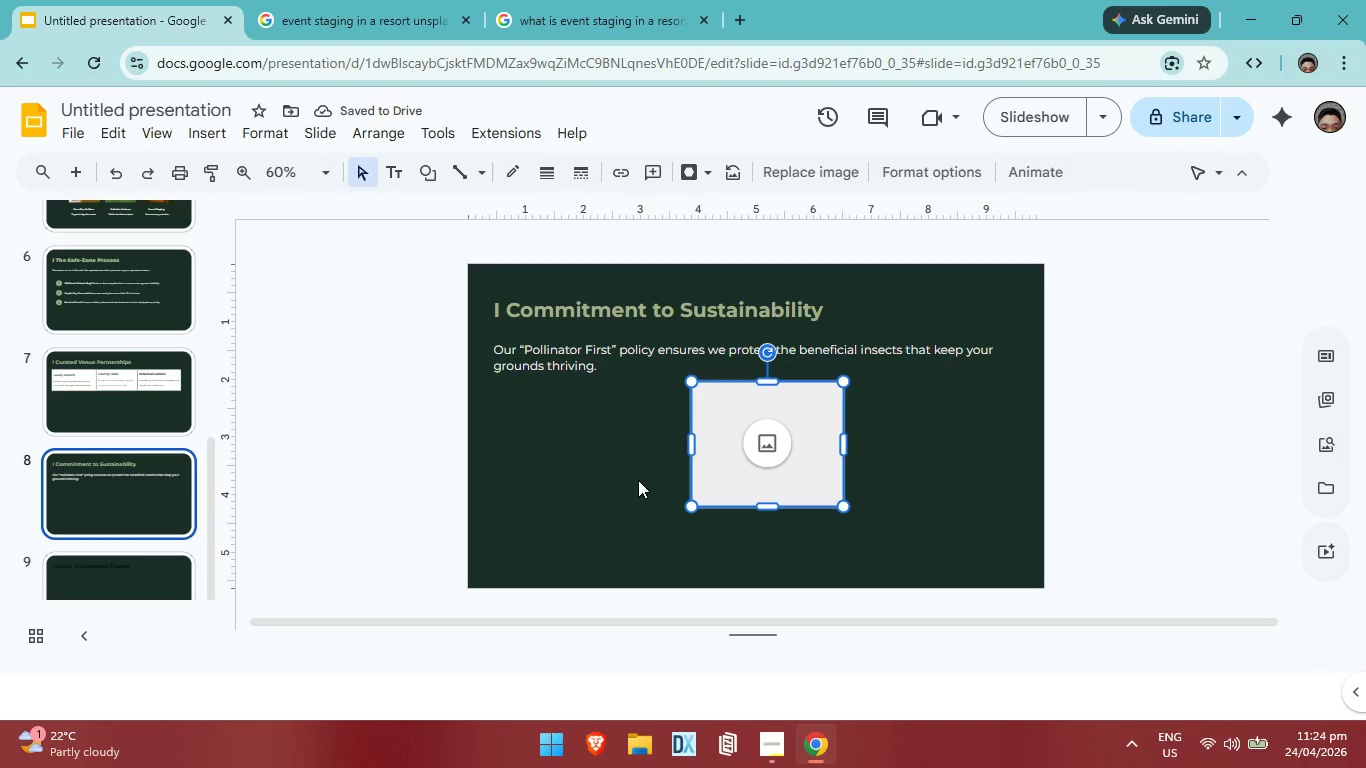 
key(Control+C)
 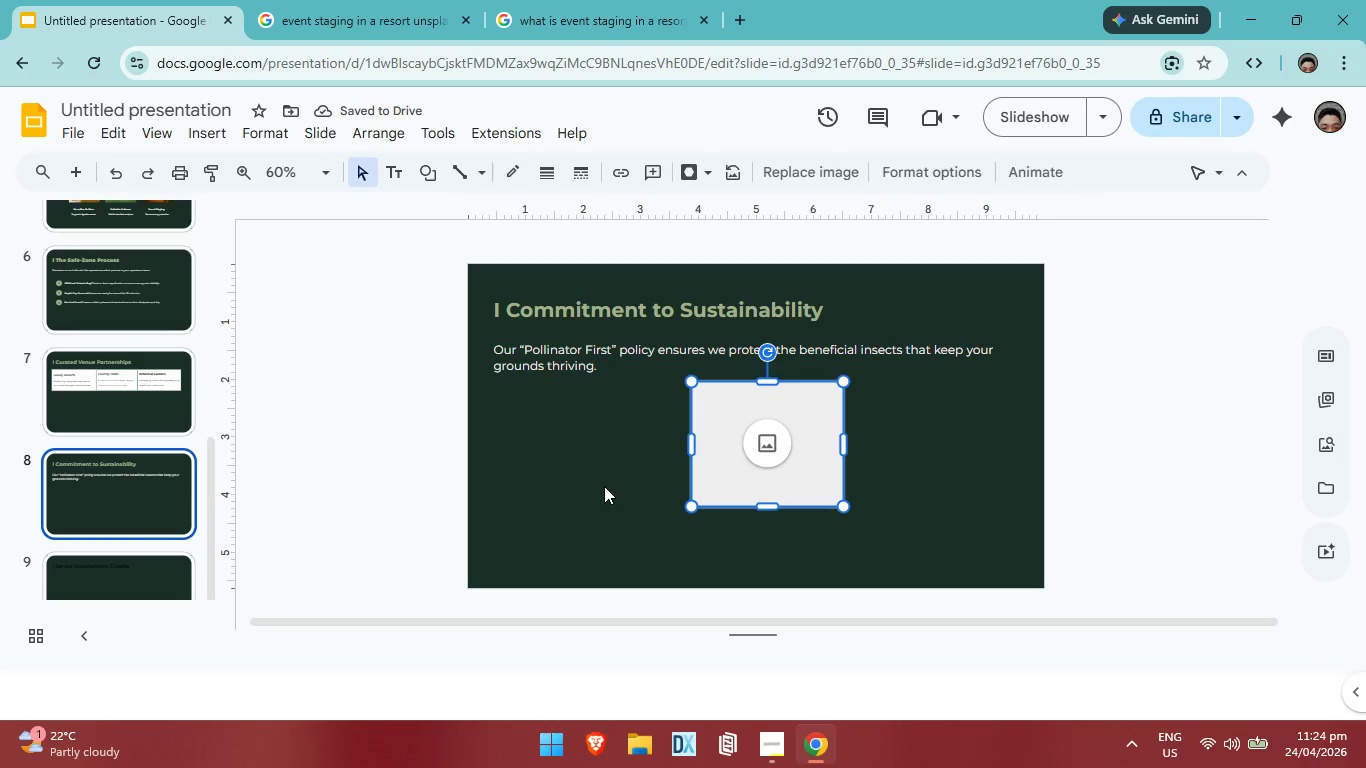 
left_click([604, 486])
 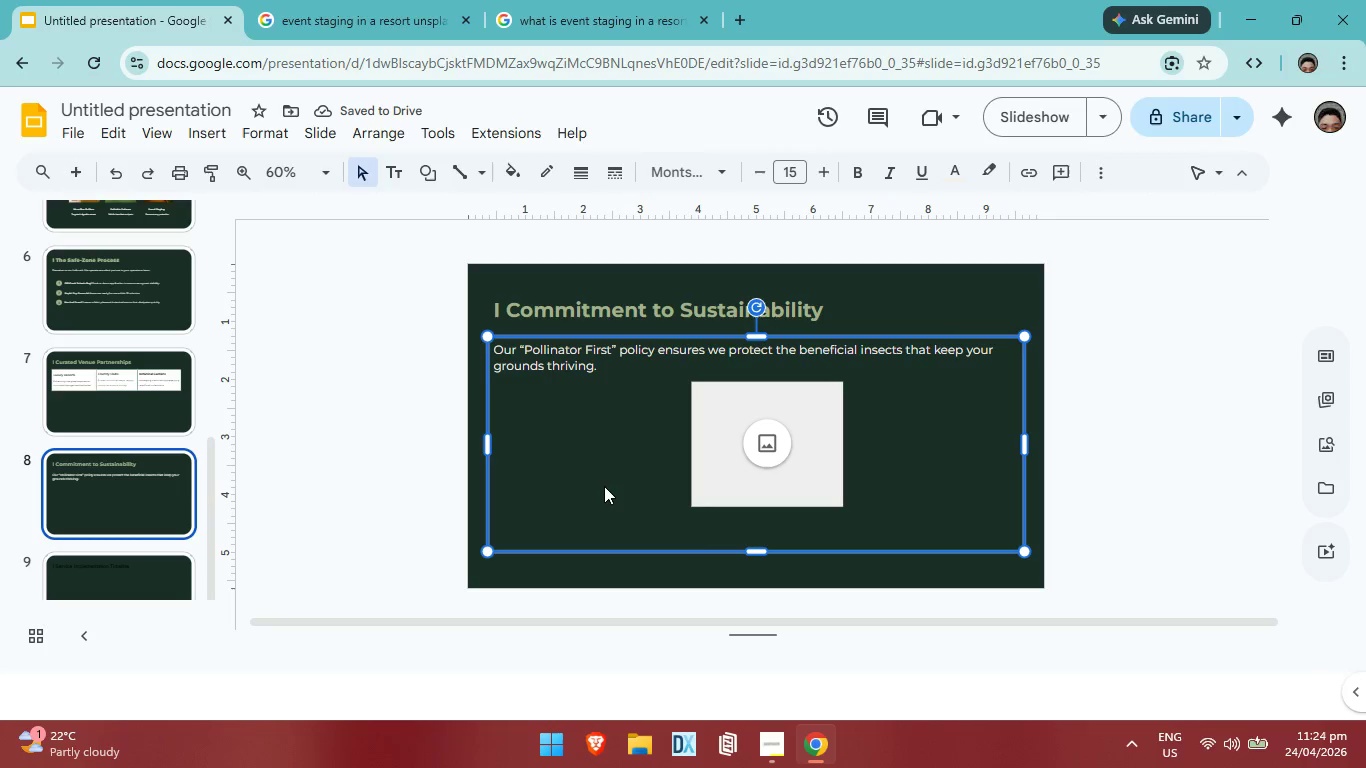 
key(Control+V)
 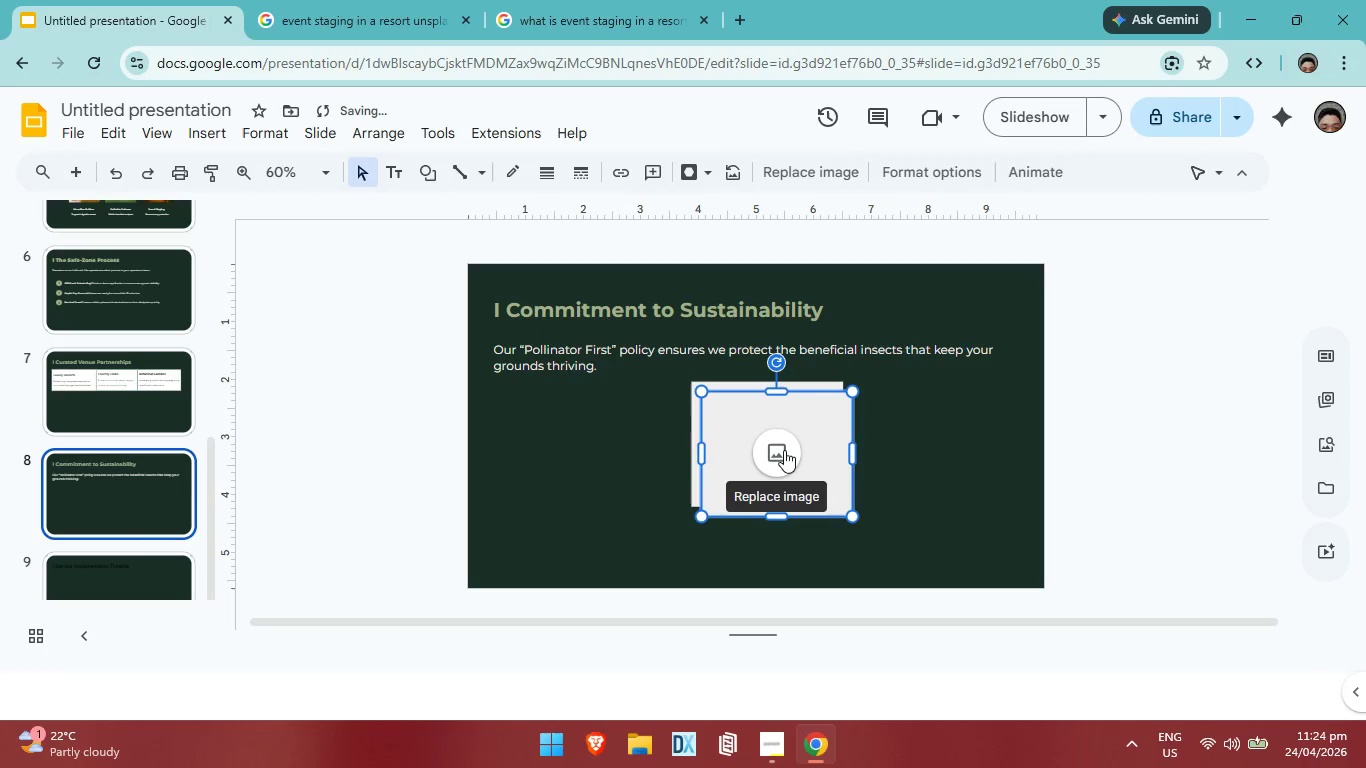 
left_click_drag(start_coordinate=[784, 450], to_coordinate=[604, 448])
 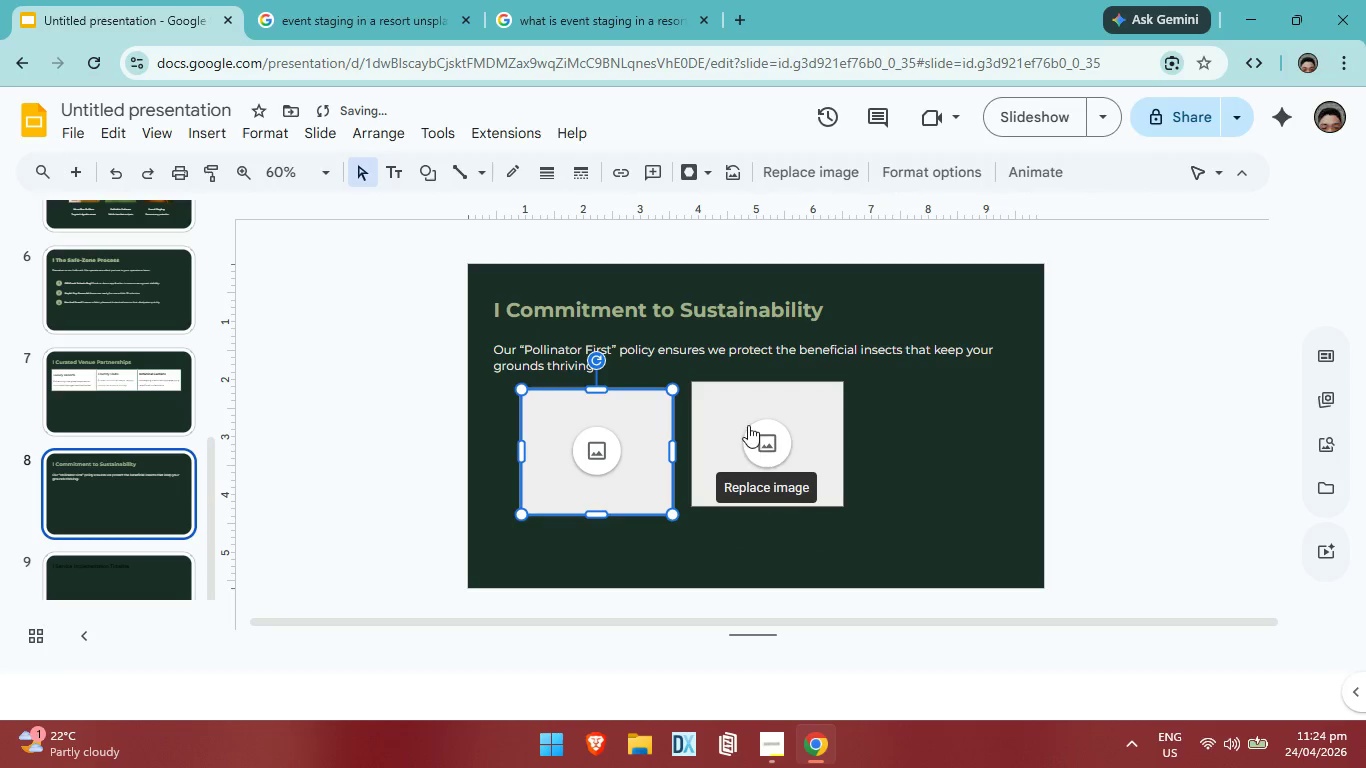 
left_click_drag(start_coordinate=[748, 425], to_coordinate=[839, 428])
 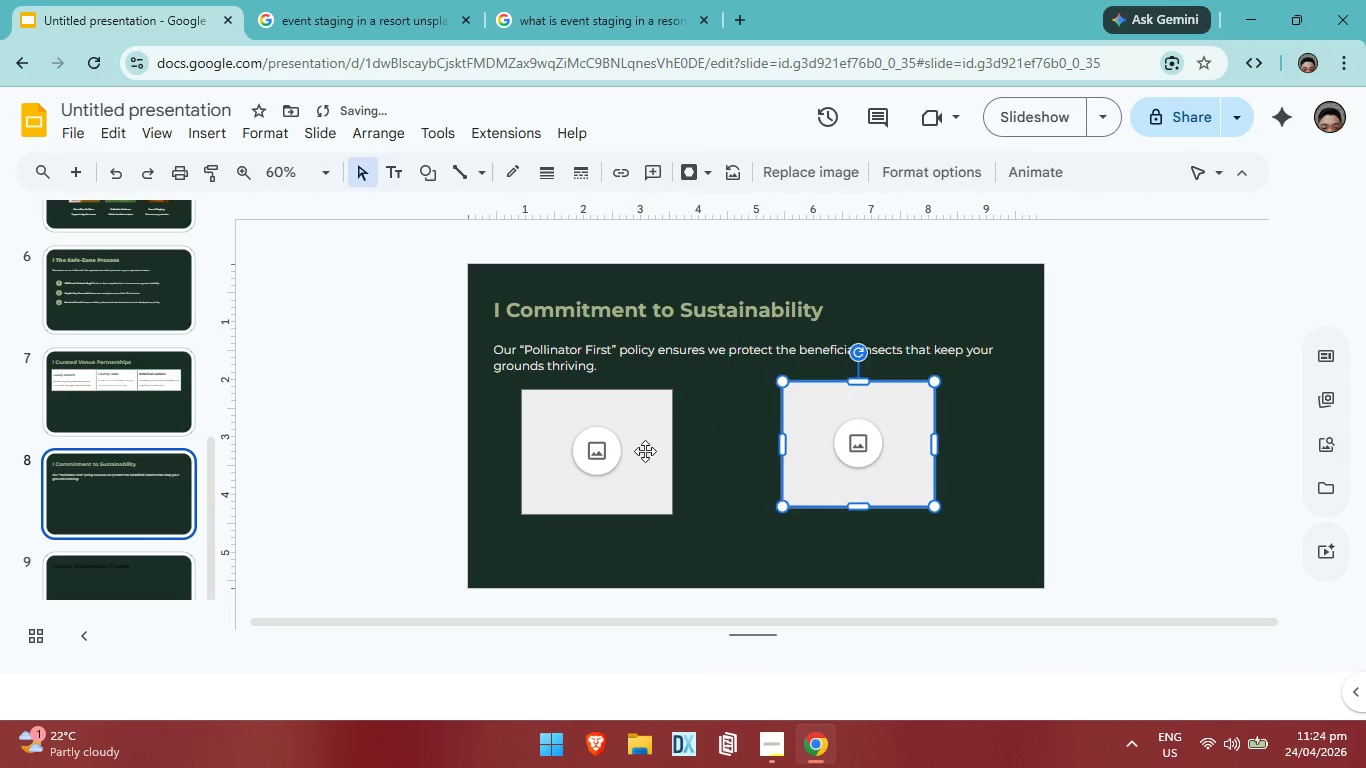 
left_click_drag(start_coordinate=[644, 451], to_coordinate=[710, 444])
 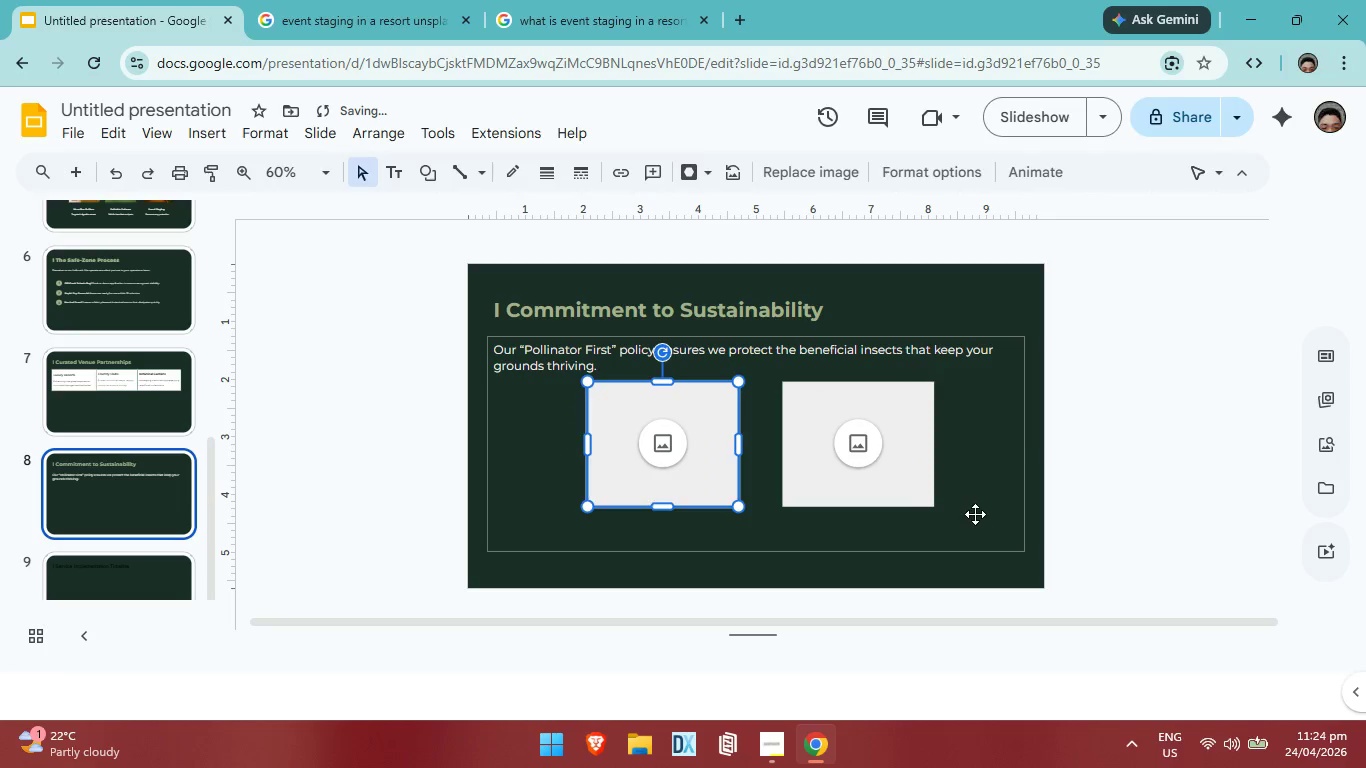 
left_click([975, 514])
 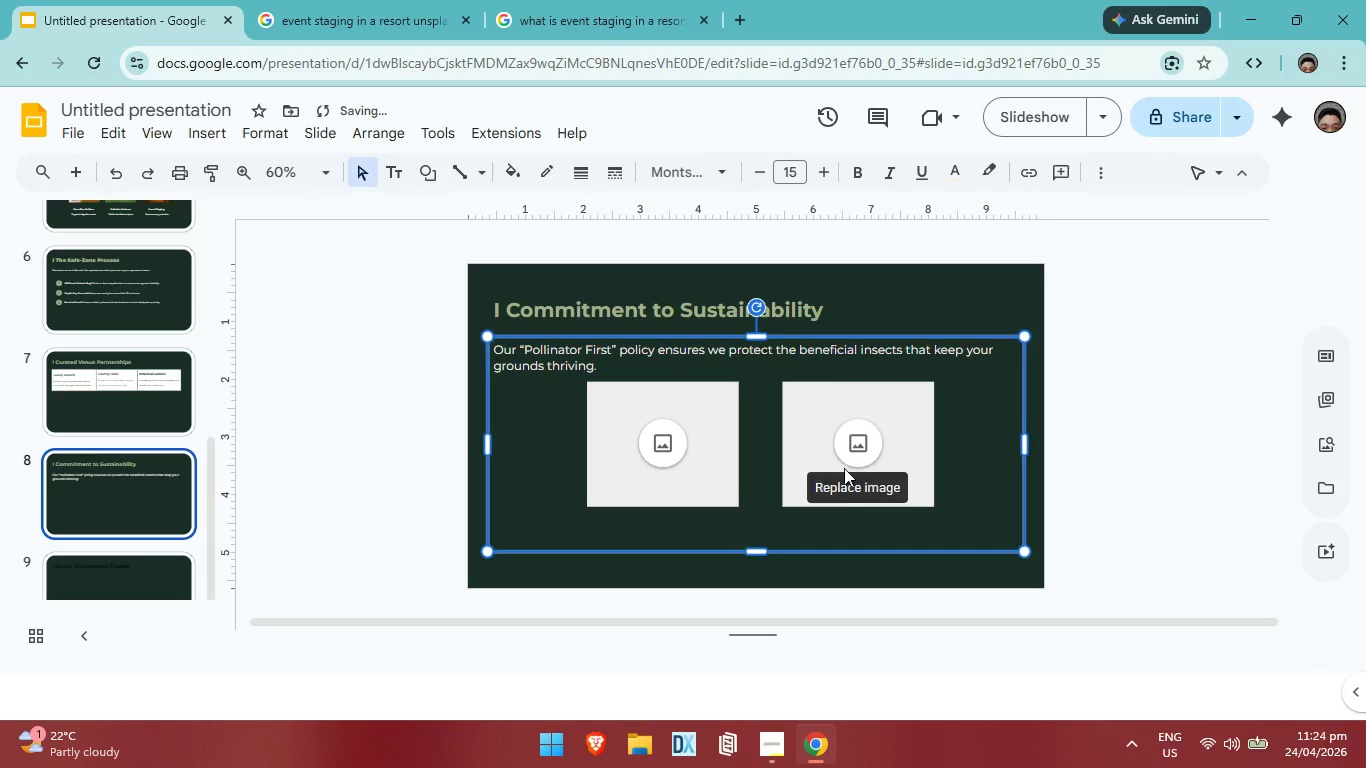 
left_click_drag(start_coordinate=[844, 468], to_coordinate=[829, 467])
 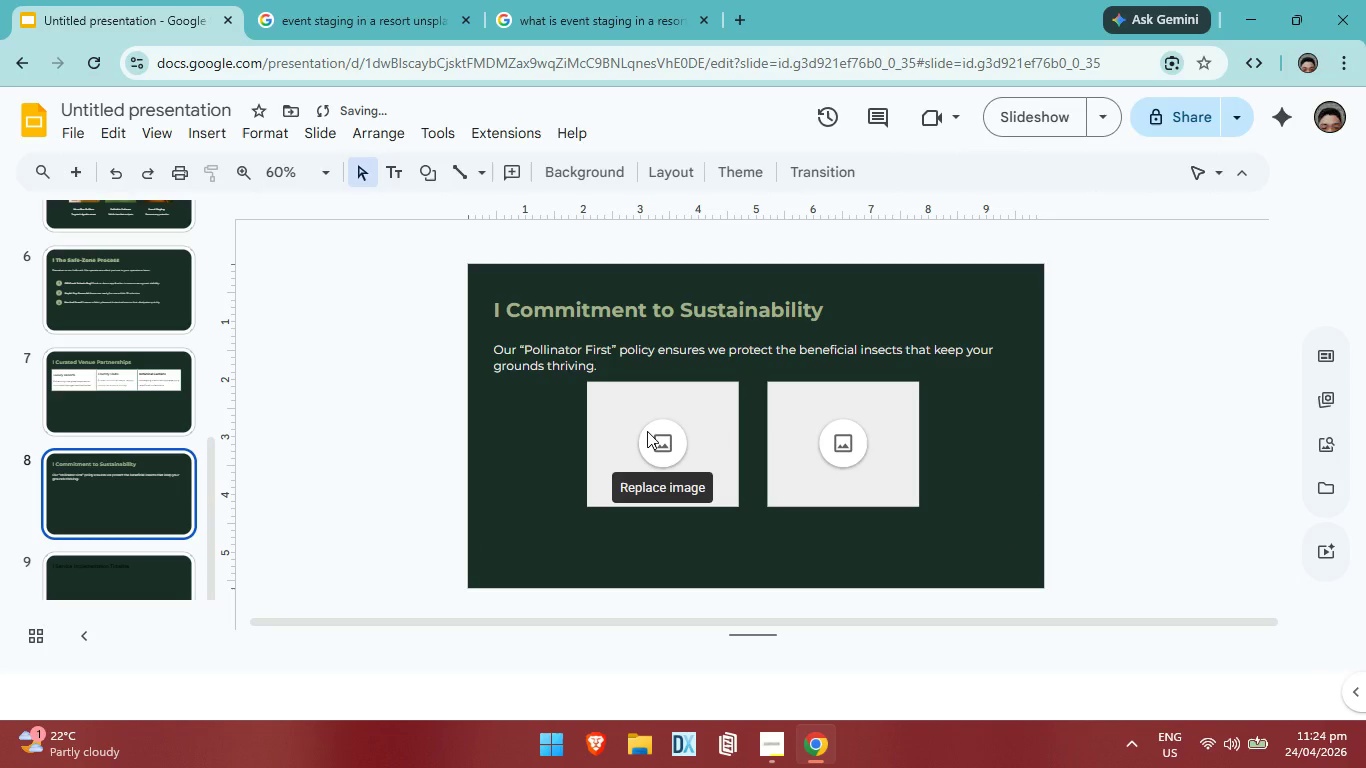 
left_click([647, 431])
 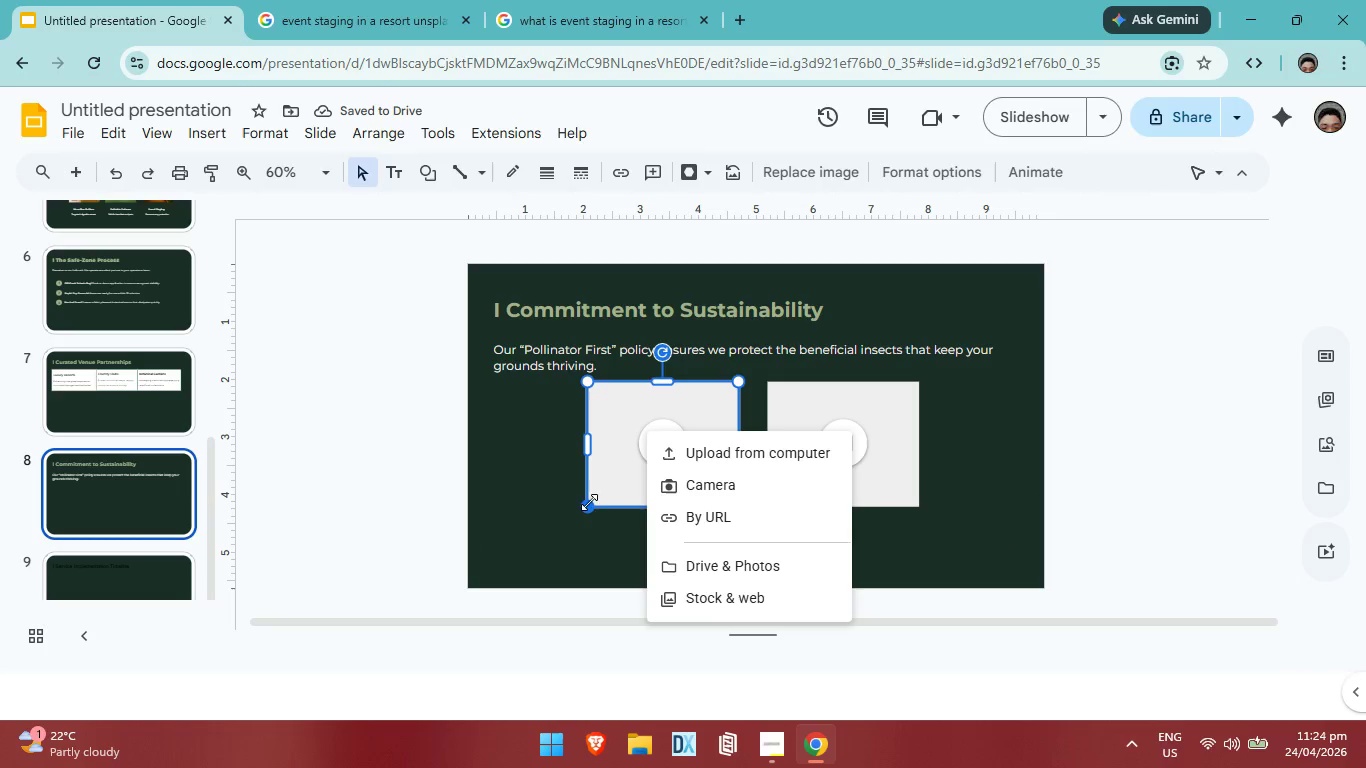 
left_click_drag(start_coordinate=[587, 505], to_coordinate=[517, 532])
 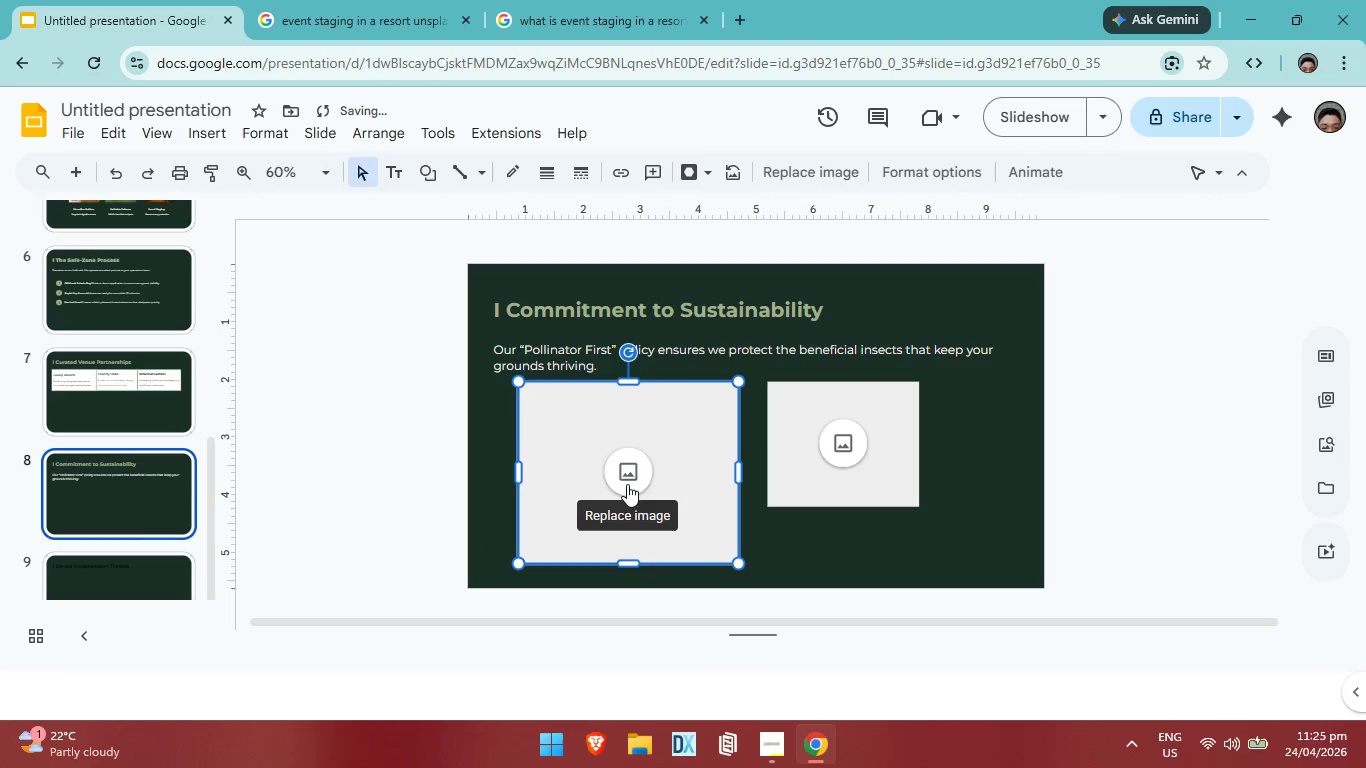 
left_click_drag(start_coordinate=[629, 474], to_coordinate=[610, 478])
 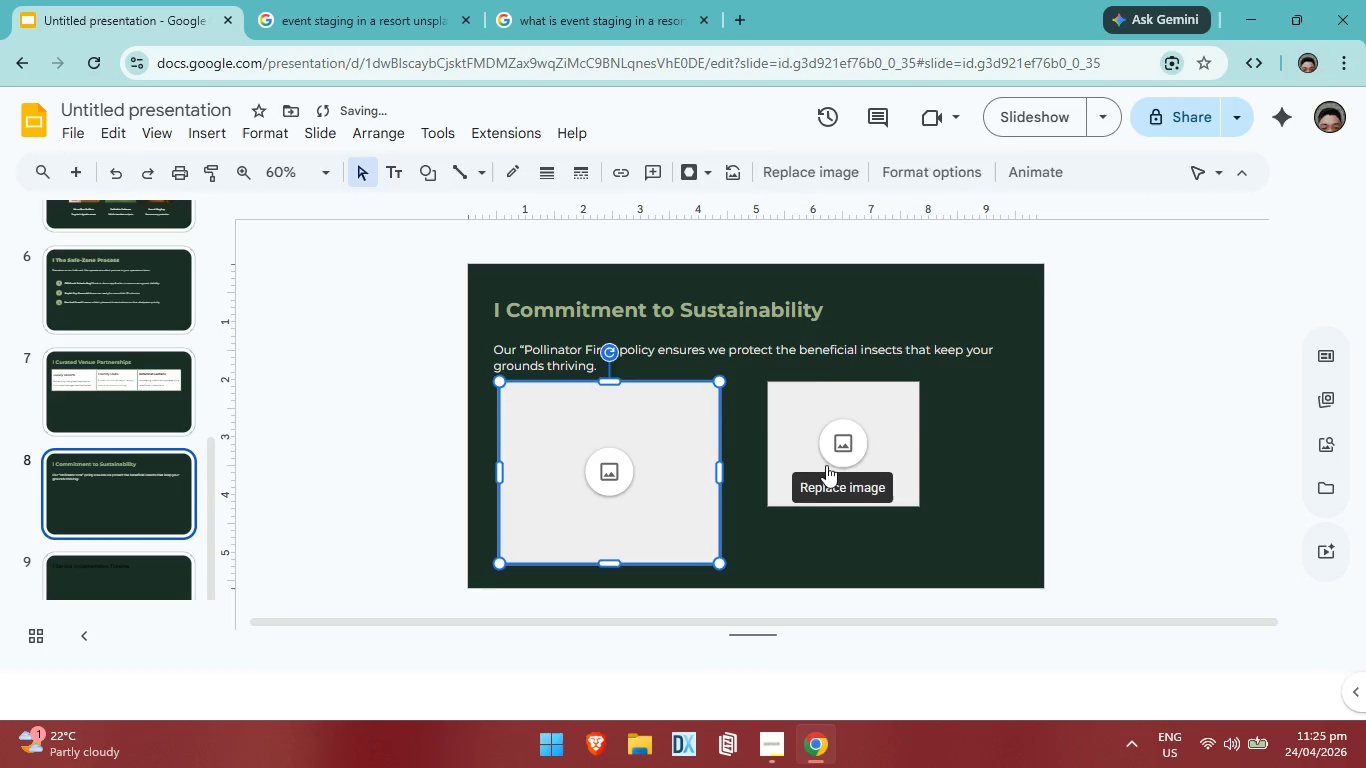 
left_click([826, 465])
 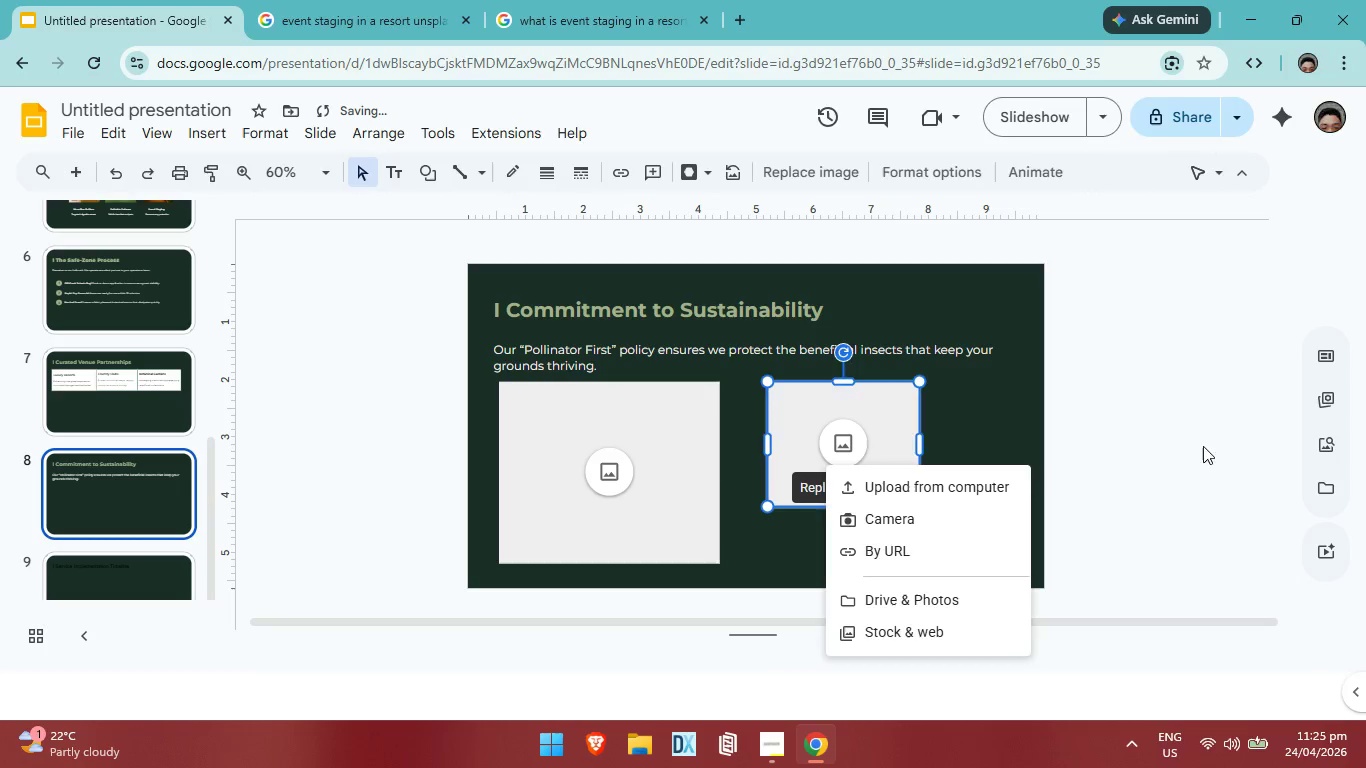 
left_click([1214, 445])
 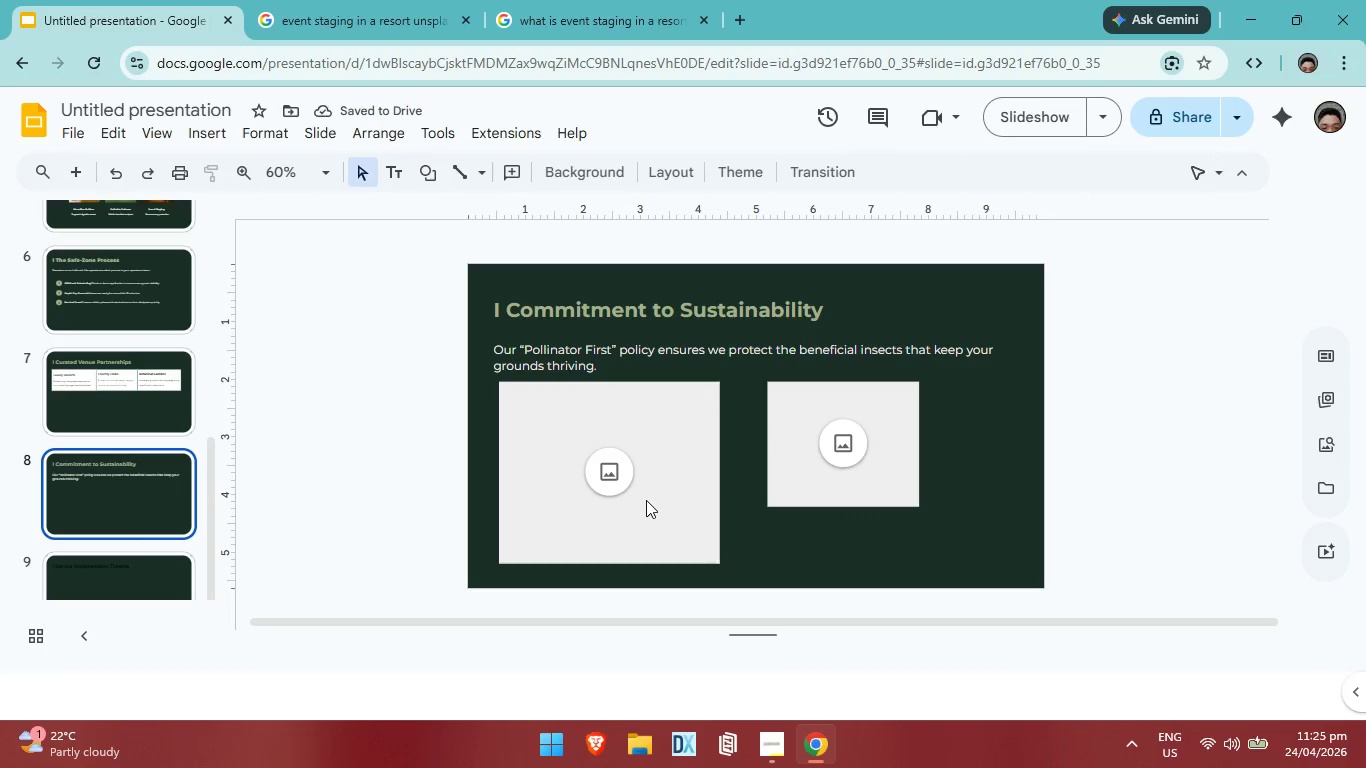 
key(Control+ControlLeft)
 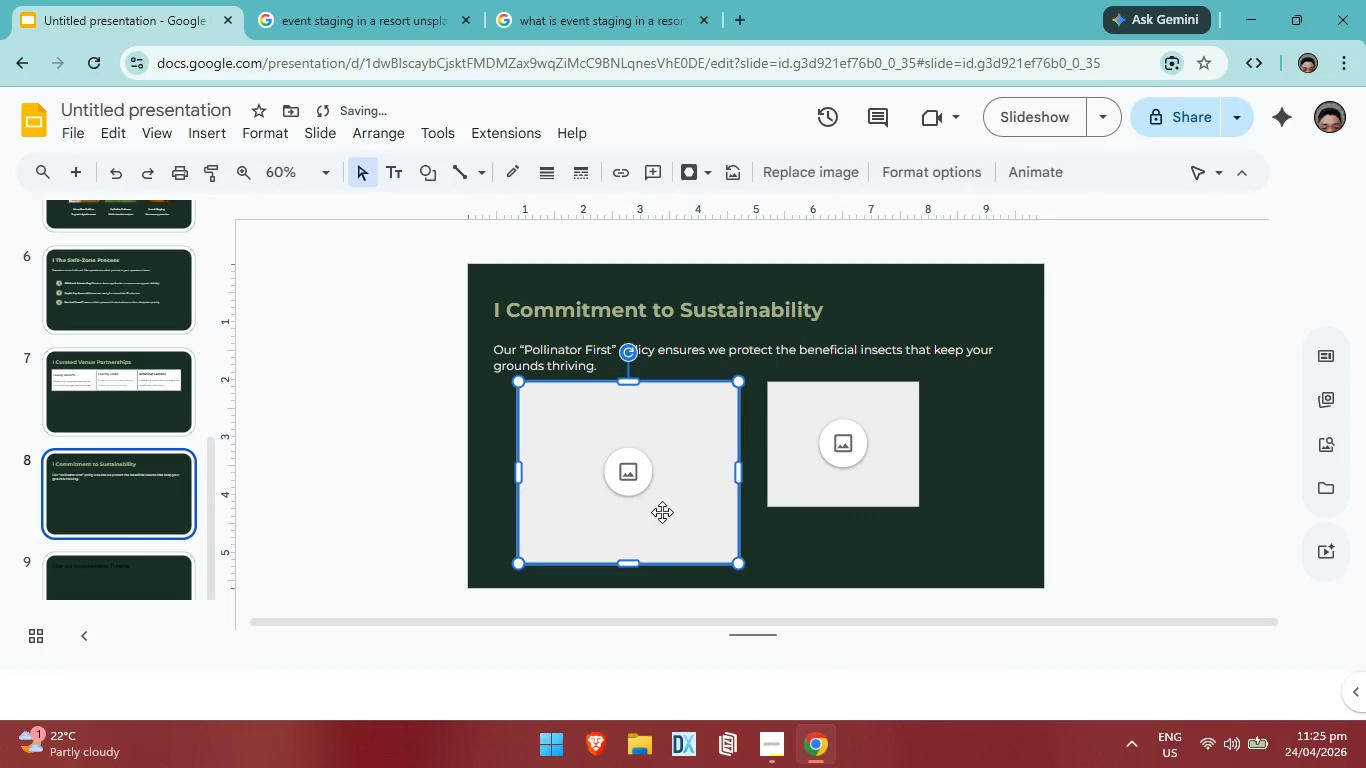 
key(Control+Z)
 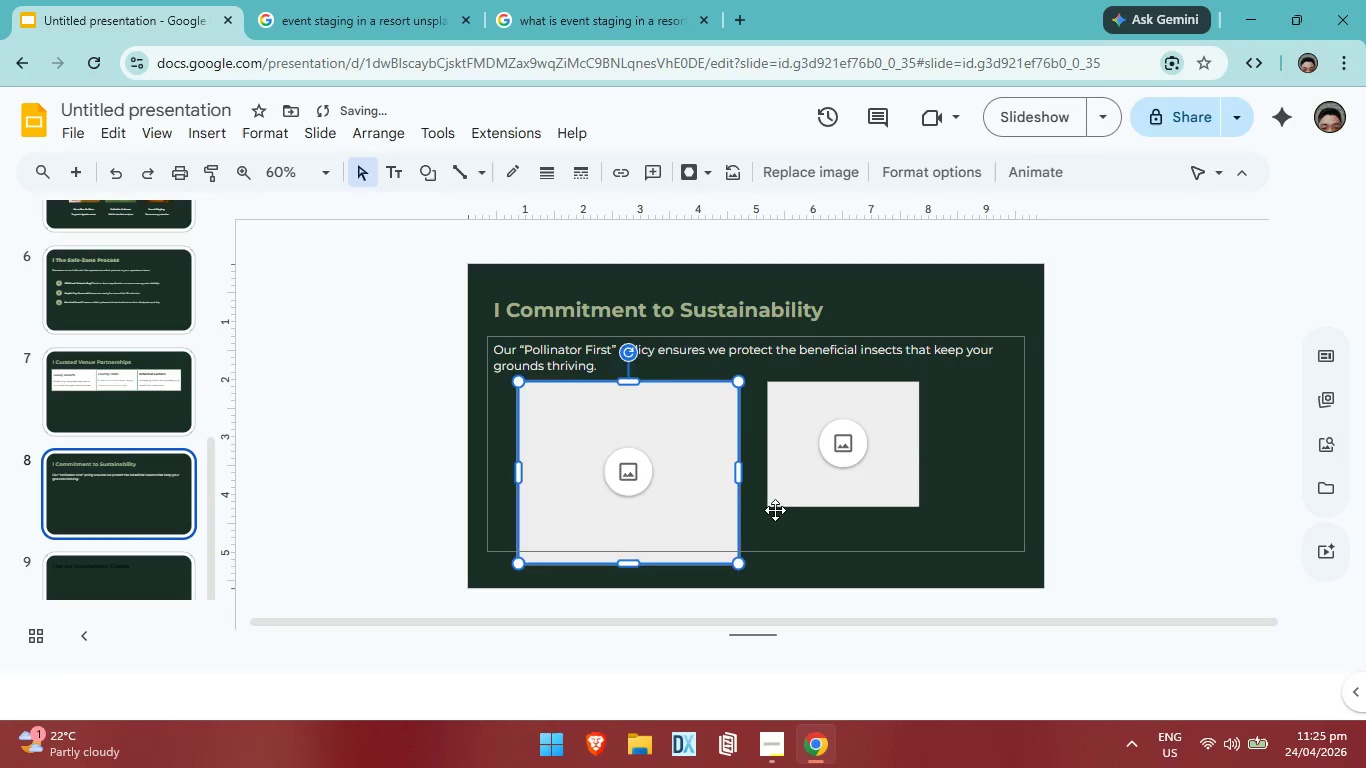 
key(Control+ControlLeft)
 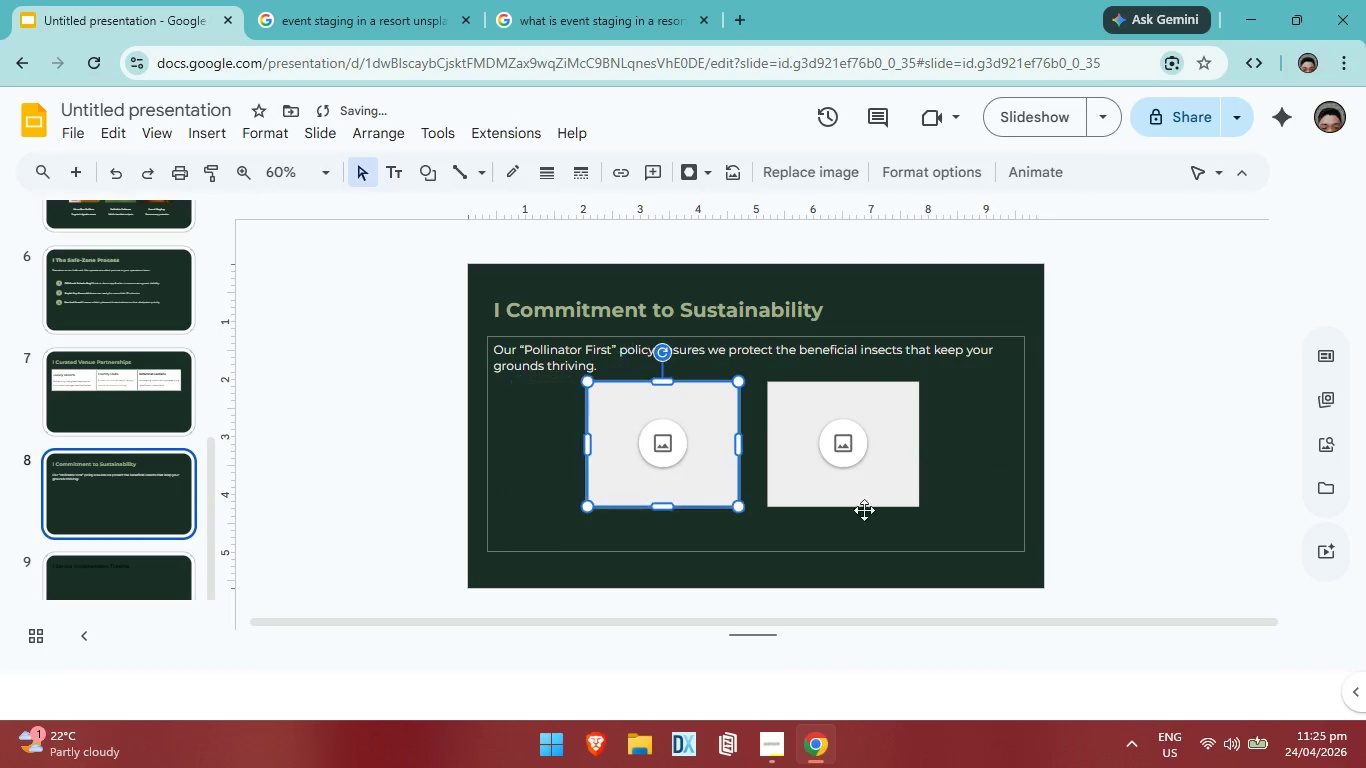 
key(Control+Z)
 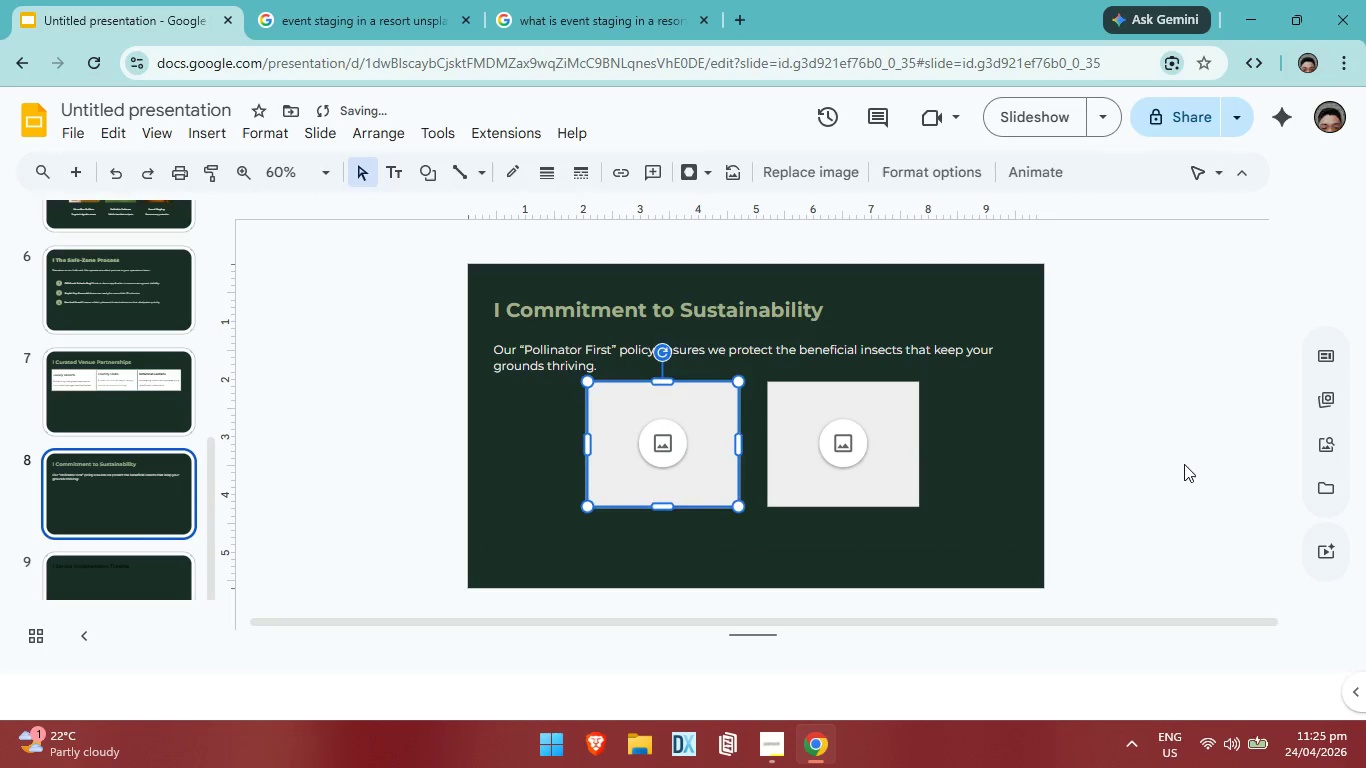 
left_click([1184, 464])
 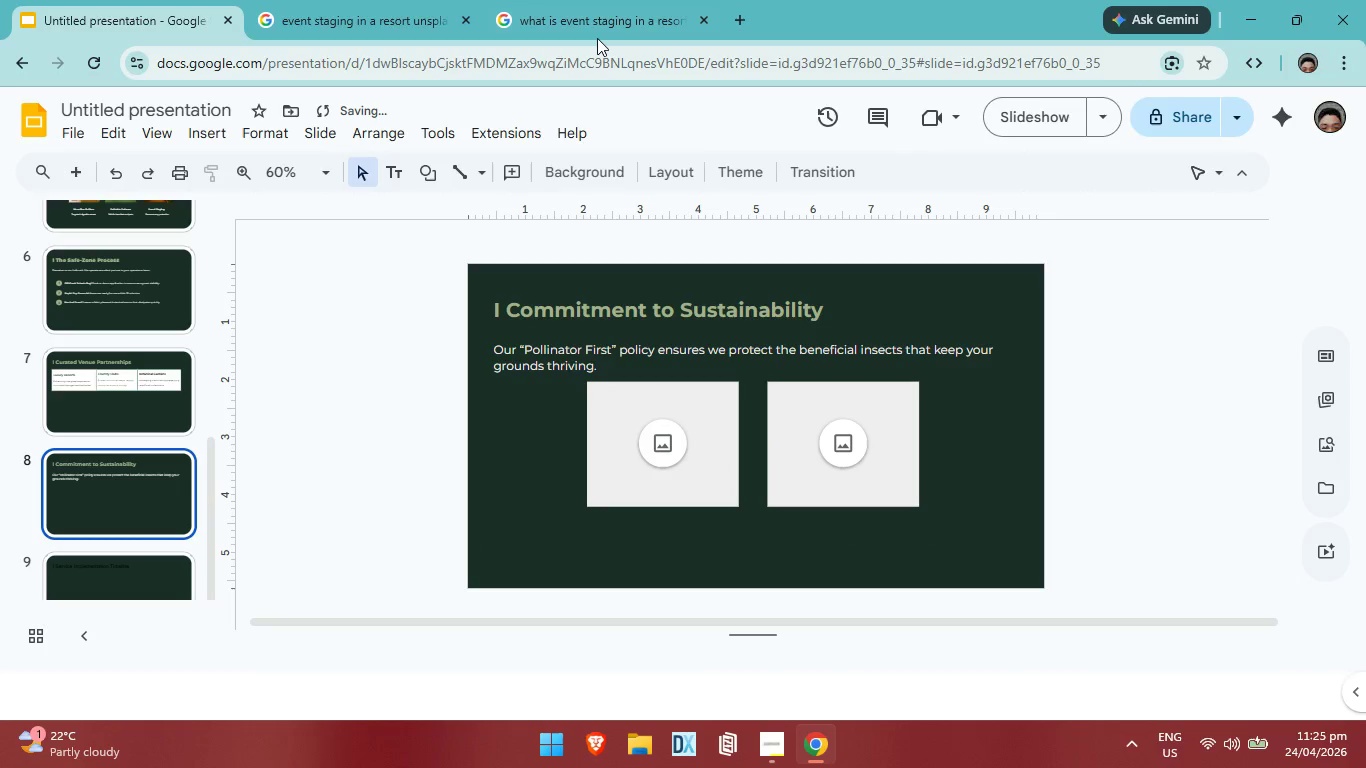 
left_click([597, 38])
 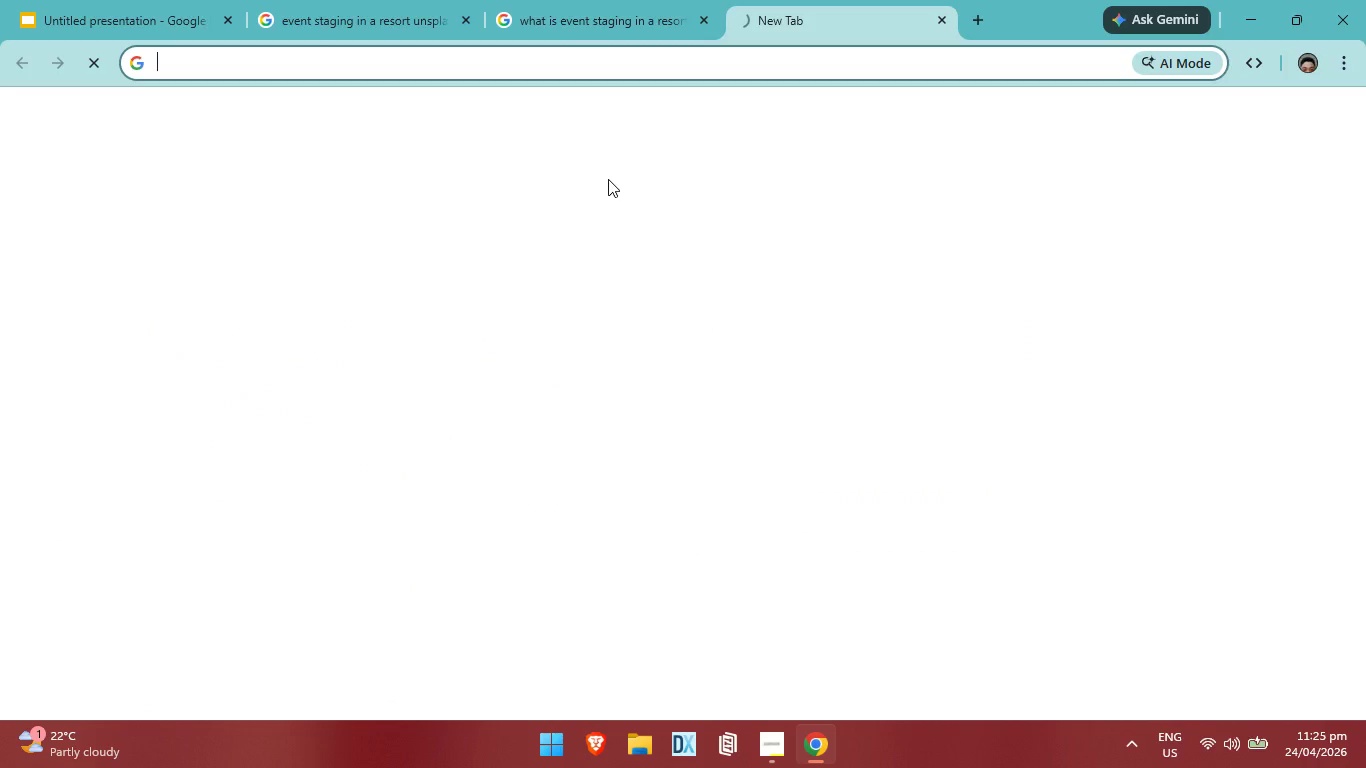 
type(protected bees unsplashed)
 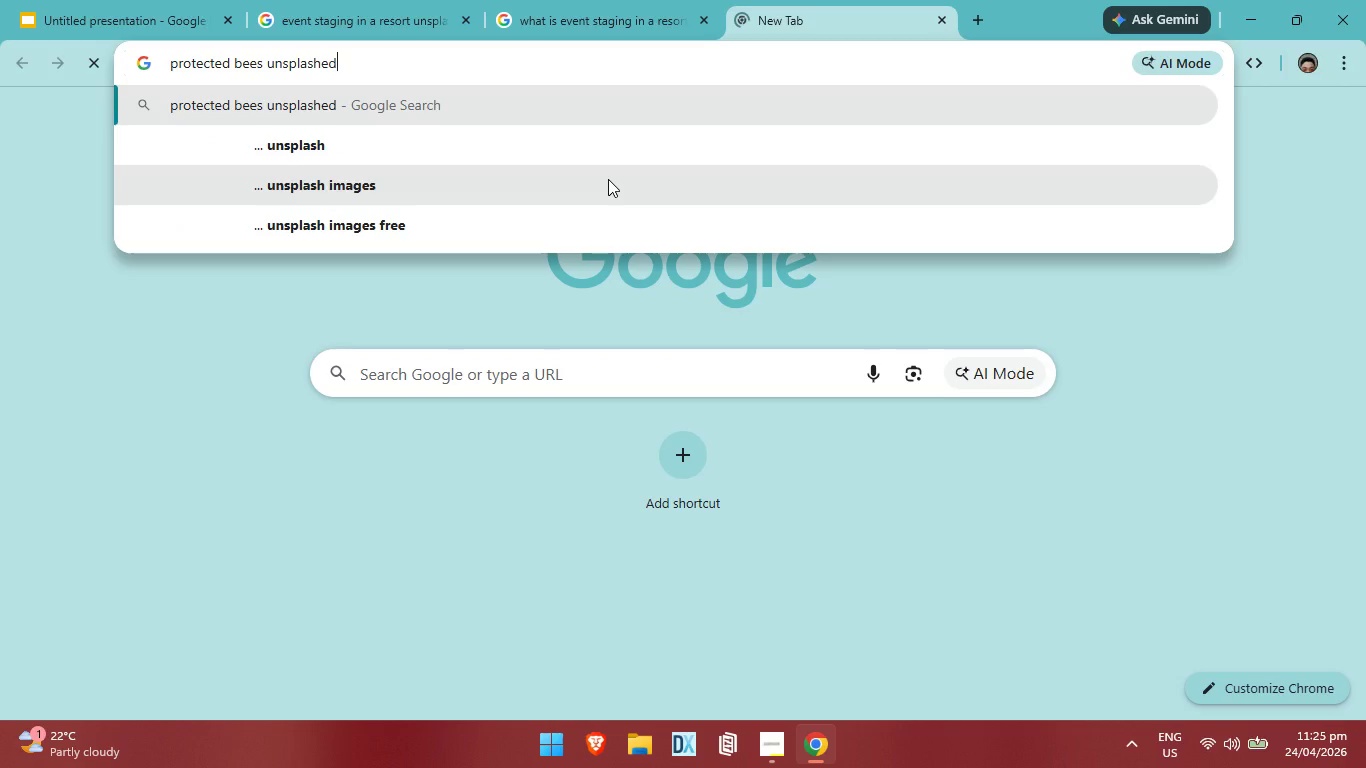 
key(Enter)
 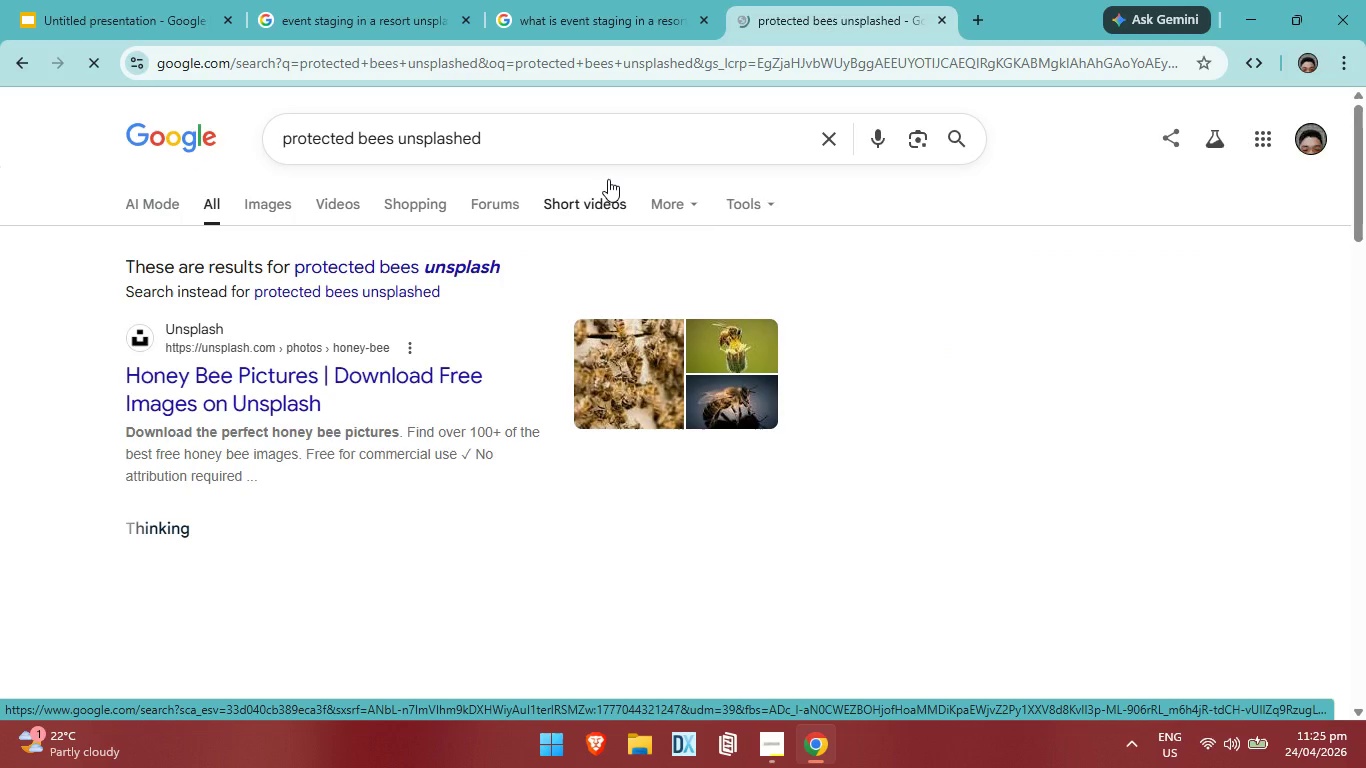 
left_click([279, 198])
 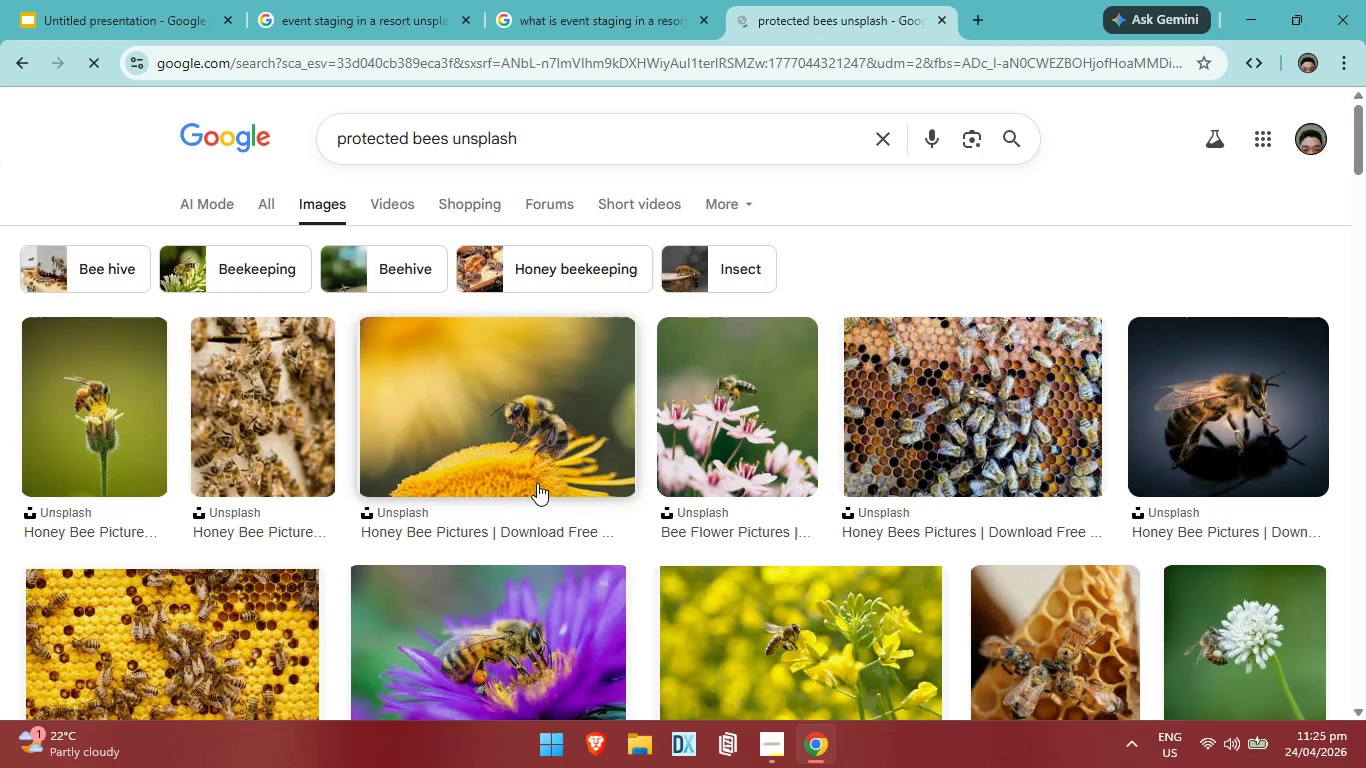 
wait(9.22)
 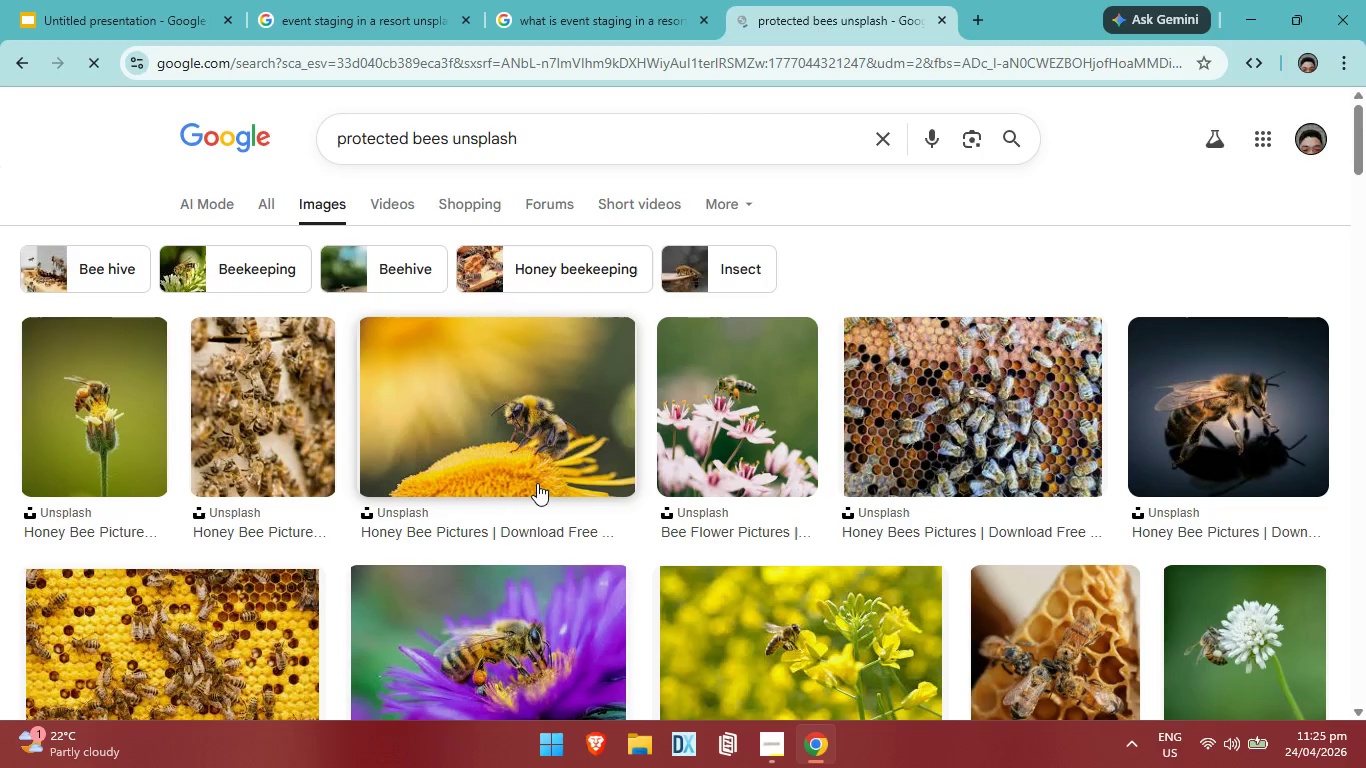 
scroll: coordinate [731, 519], scroll_direction: down, amount: 10.0
 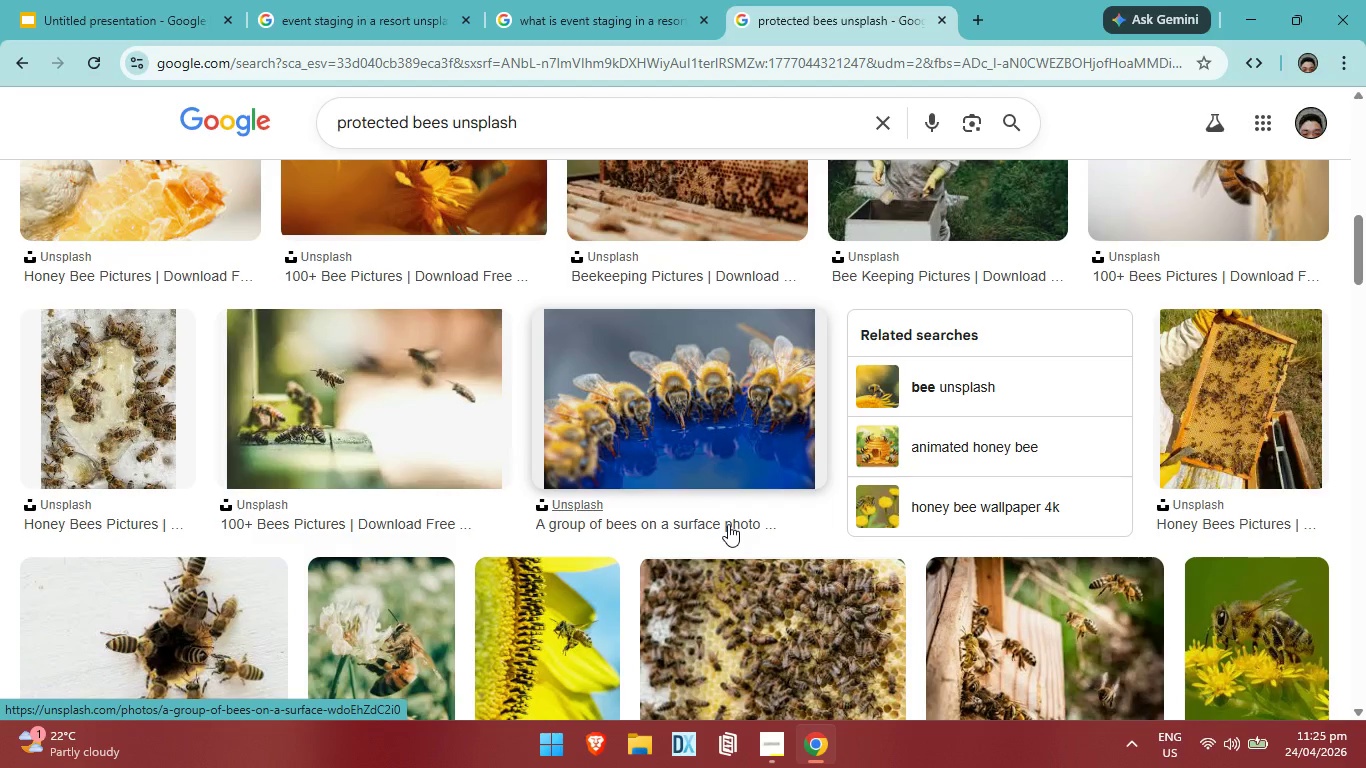 
scroll: coordinate [728, 524], scroll_direction: up, amount: 2.0
 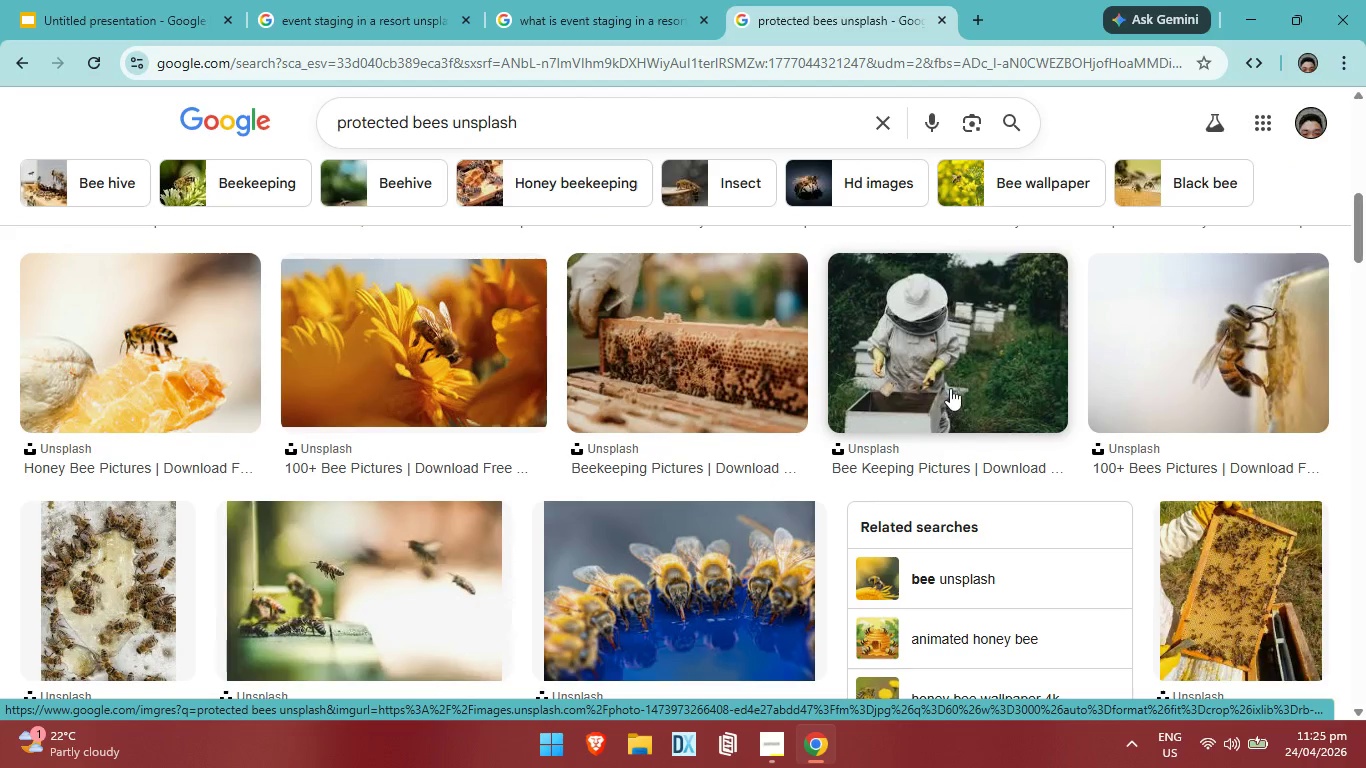 
right_click([954, 386])
 